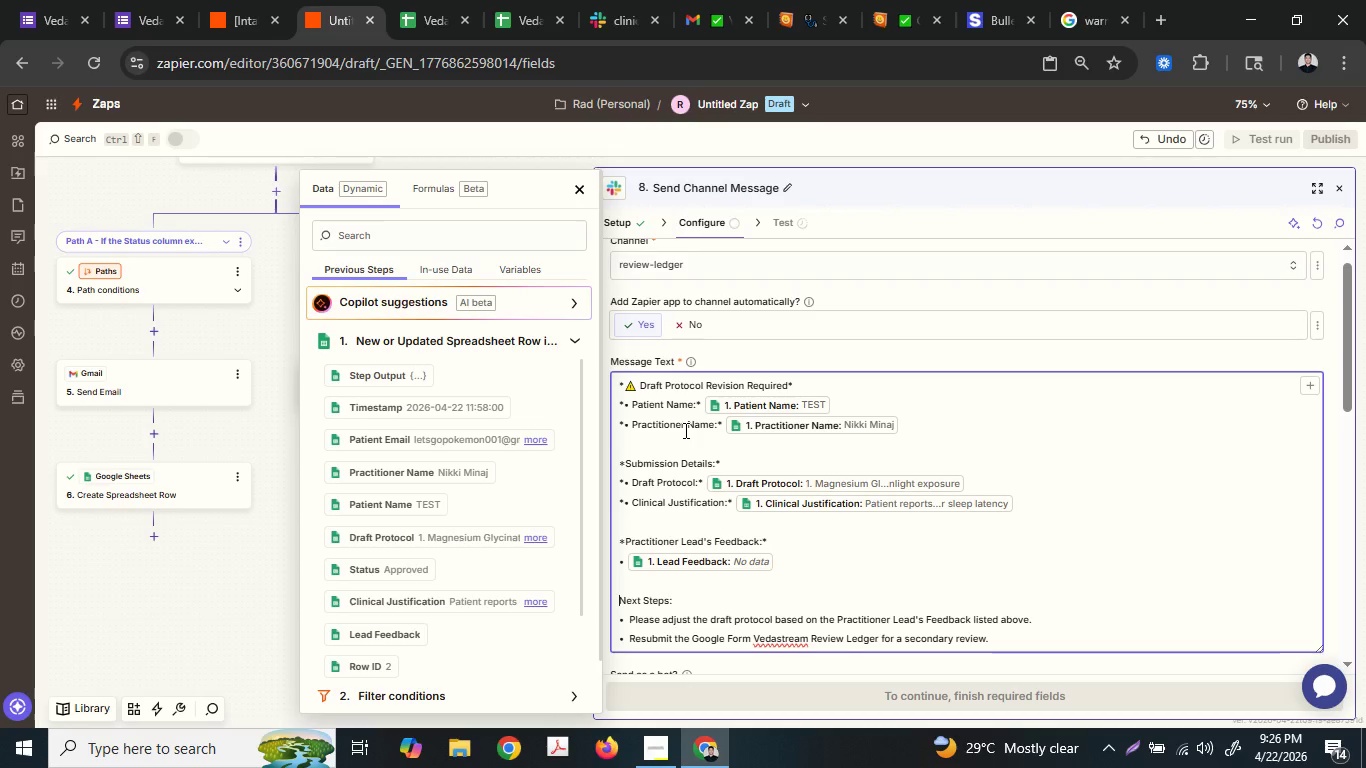 
key(Shift+ShiftLeft)
 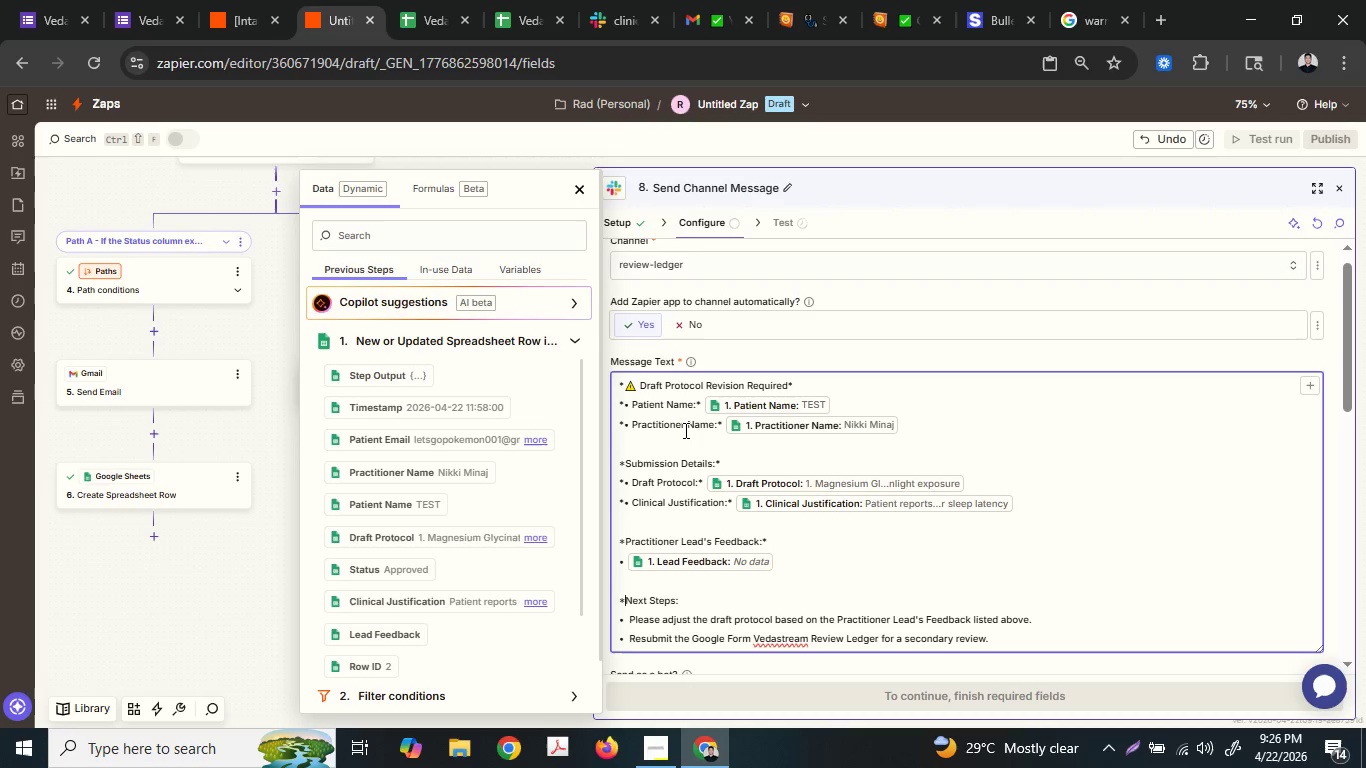 
key(Shift+8)
 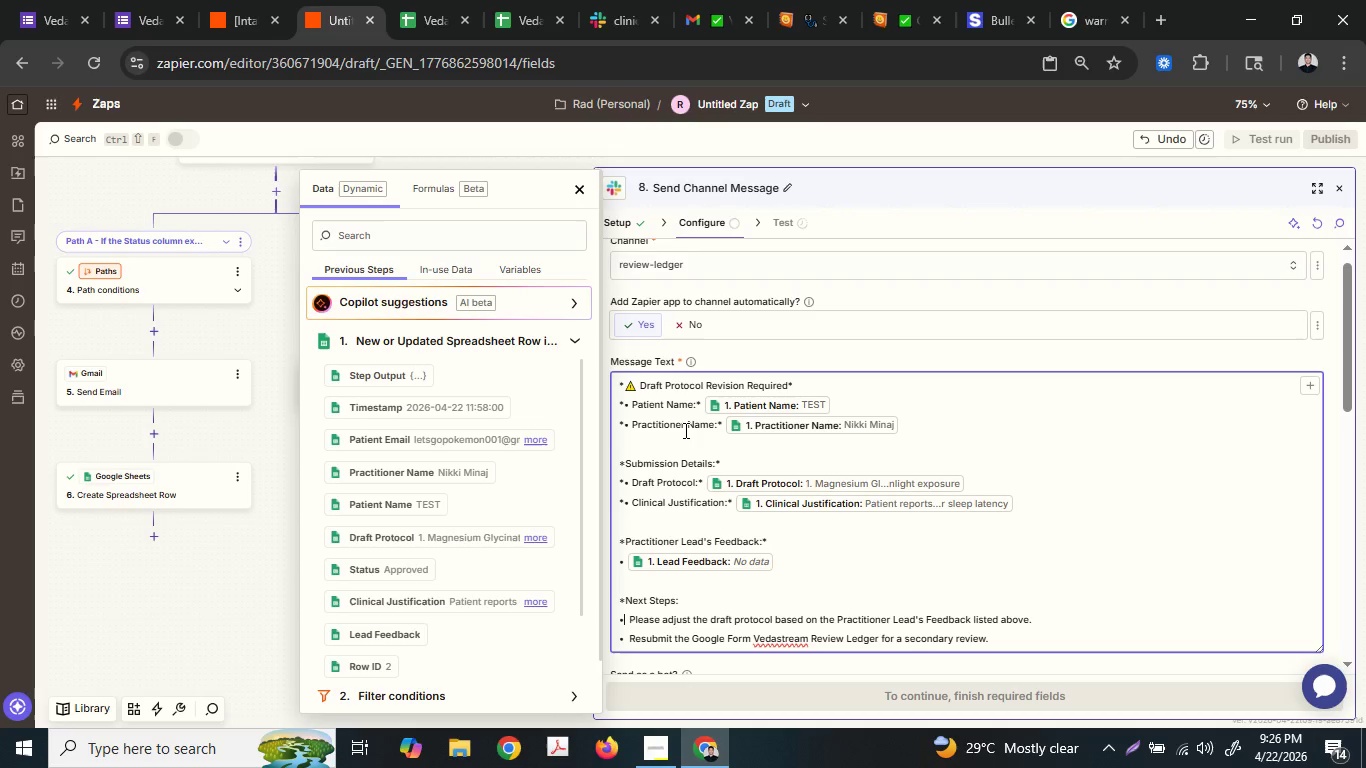 
key(ArrowDown)
 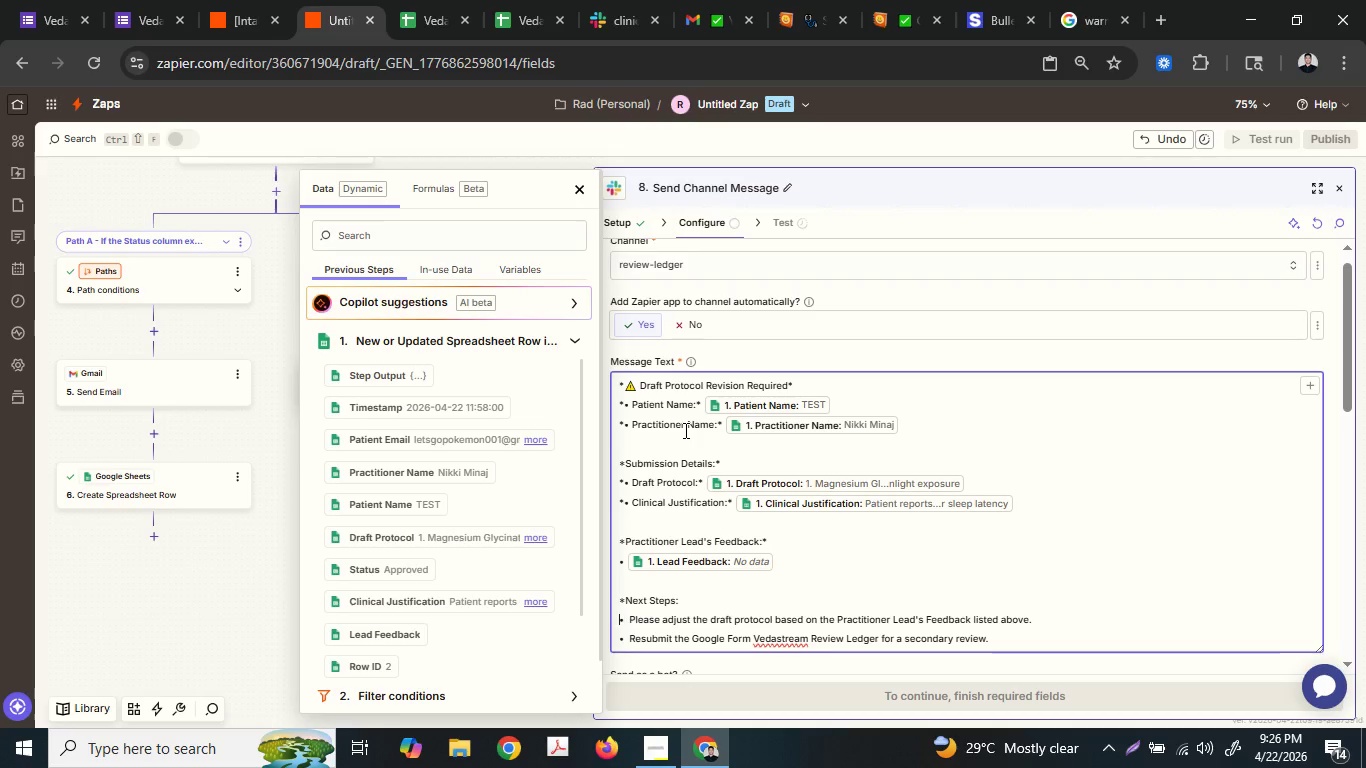 
key(ArrowLeft)
 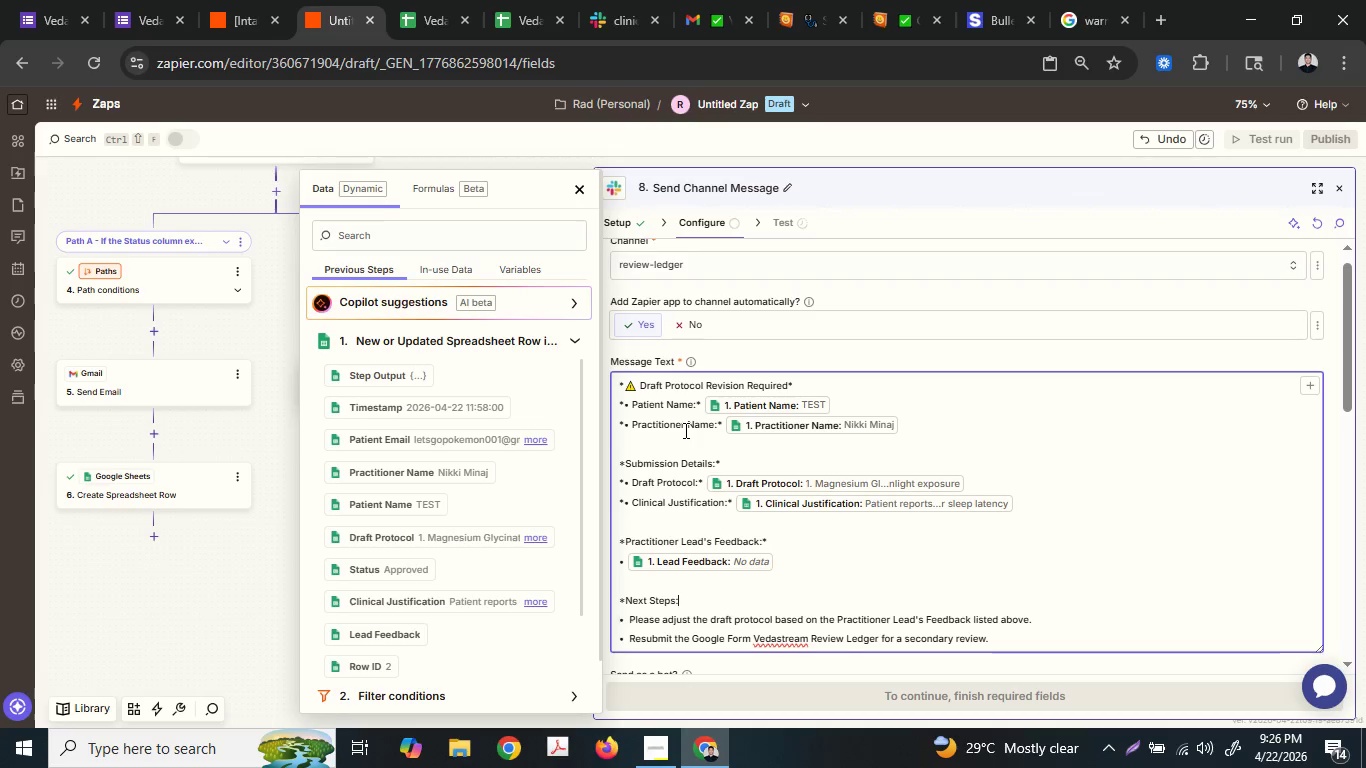 
key(ArrowLeft)
 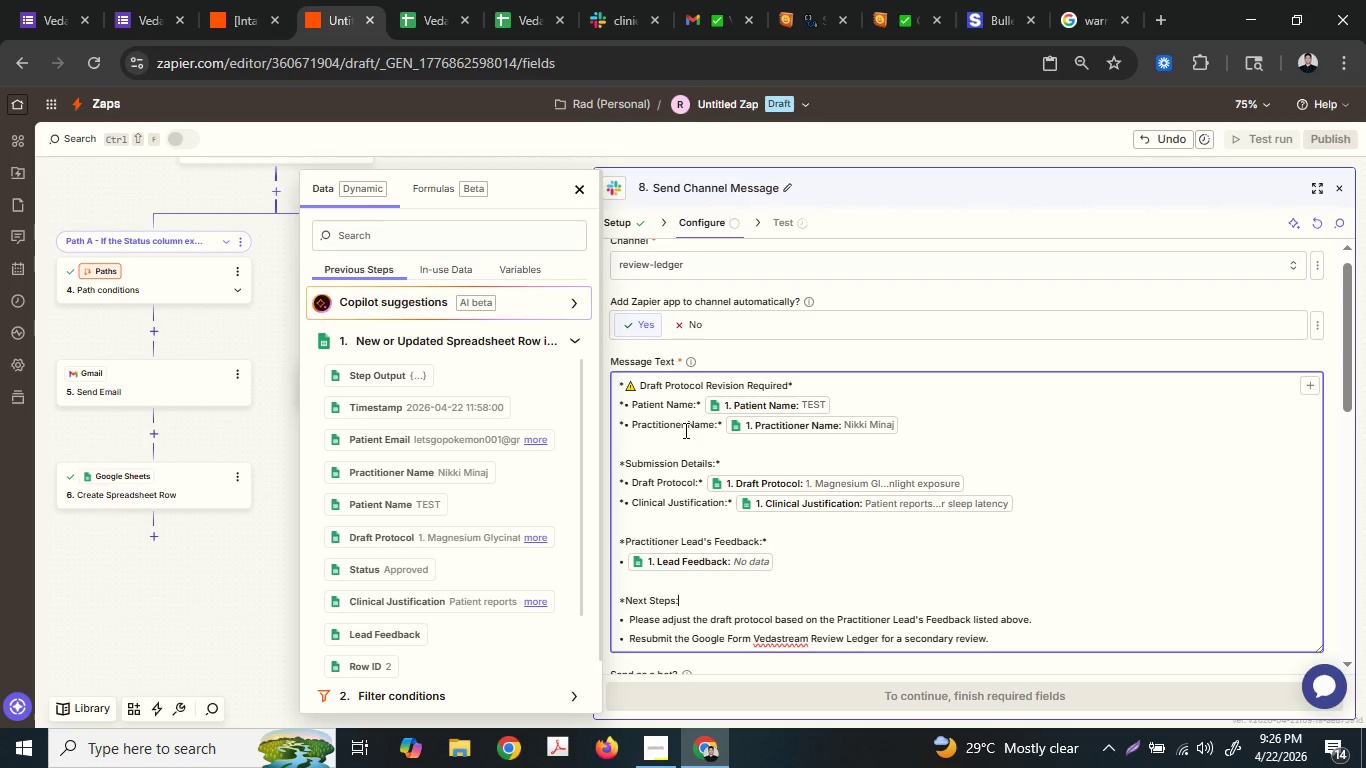 
key(Shift+ShiftLeft)
 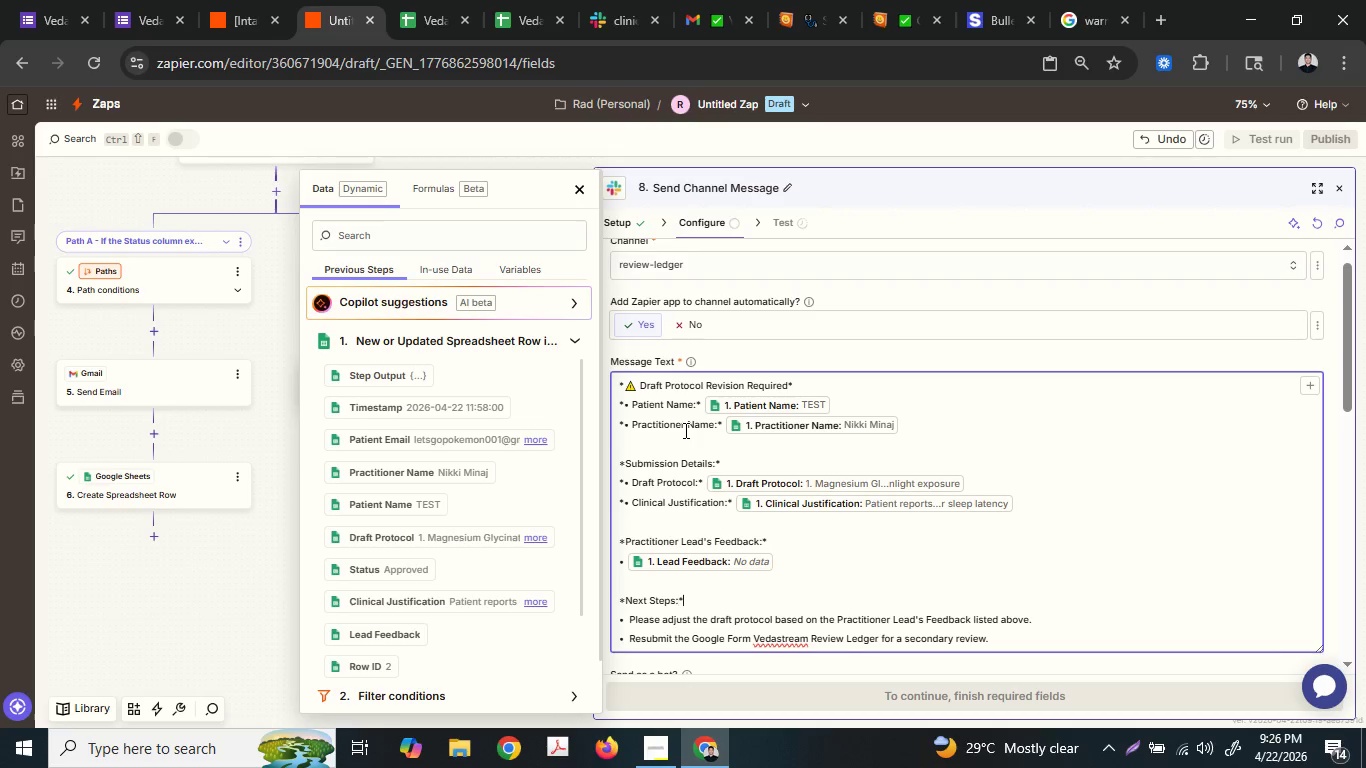 
key(Shift+8)
 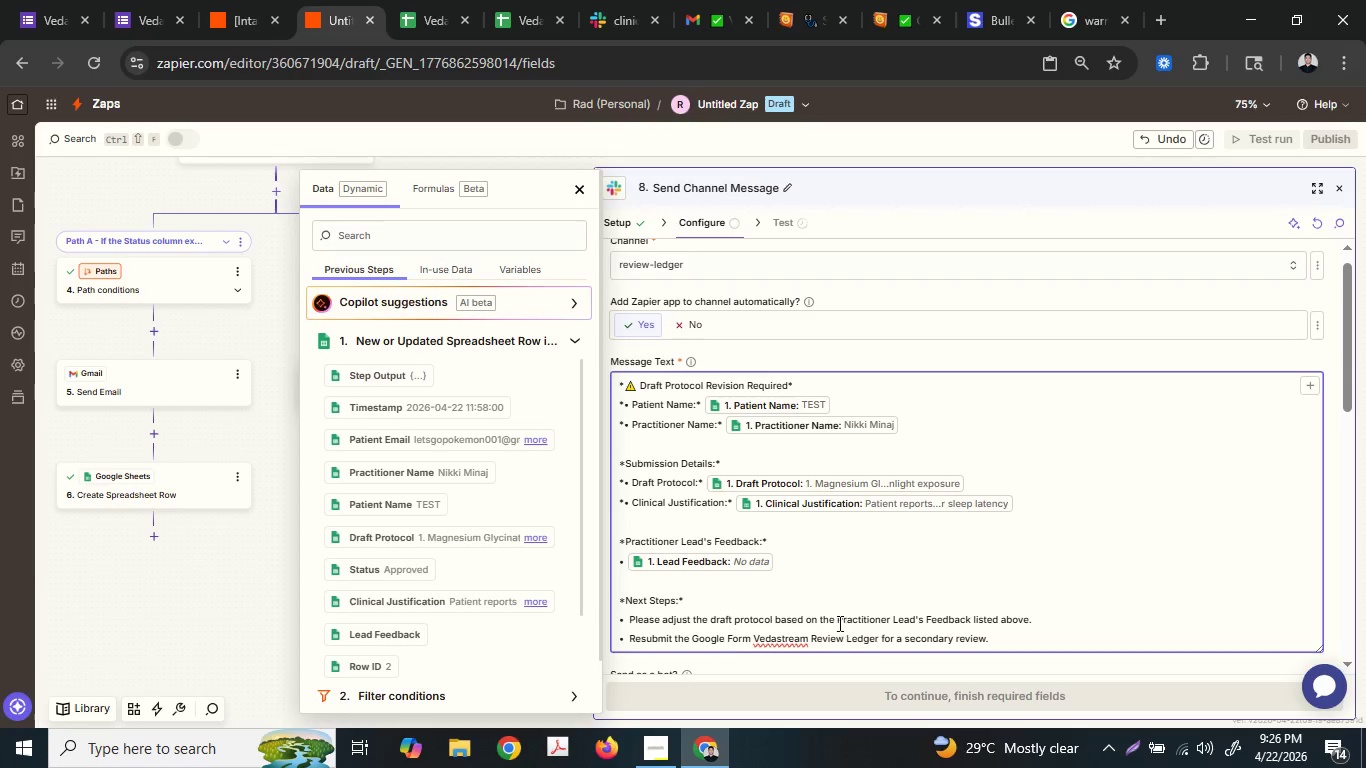 
left_click([837, 617])
 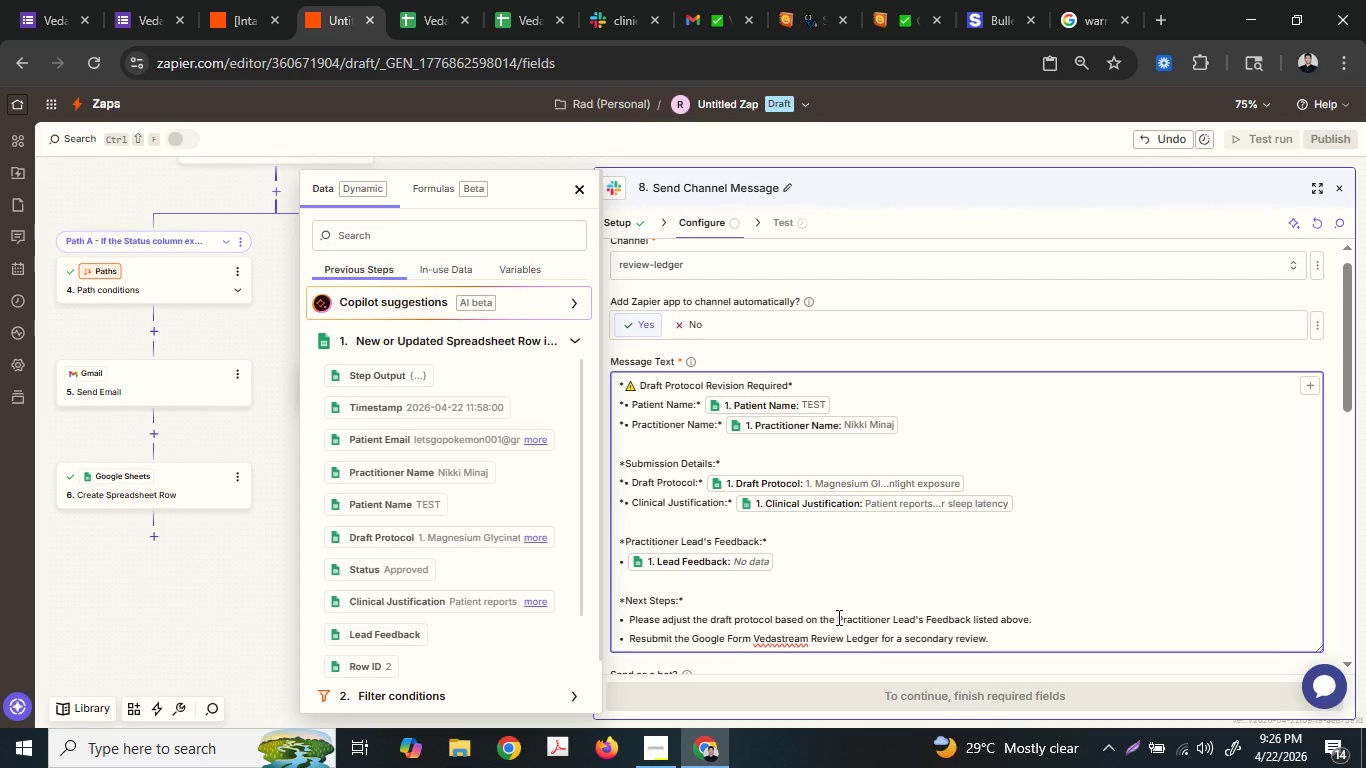 
key(CapsLock)
 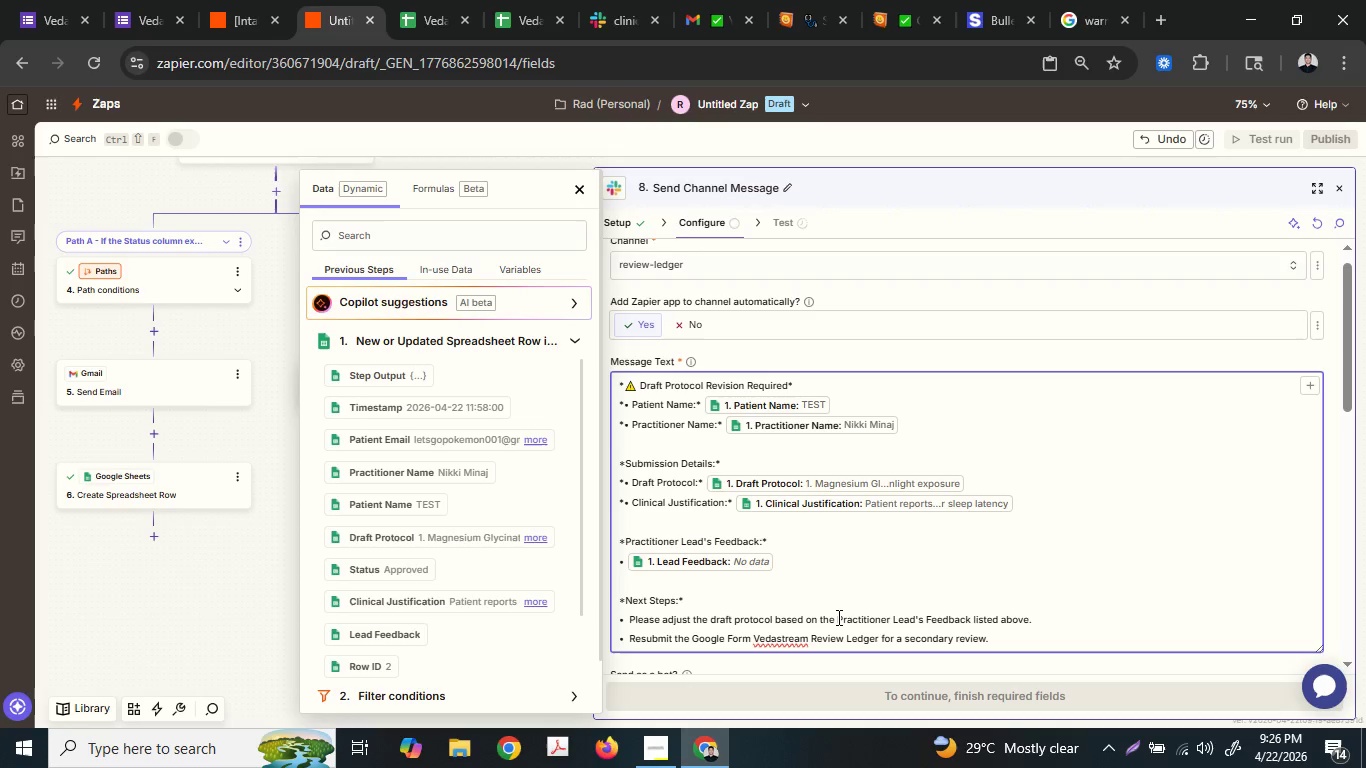 
key(Shift+ShiftLeft)
 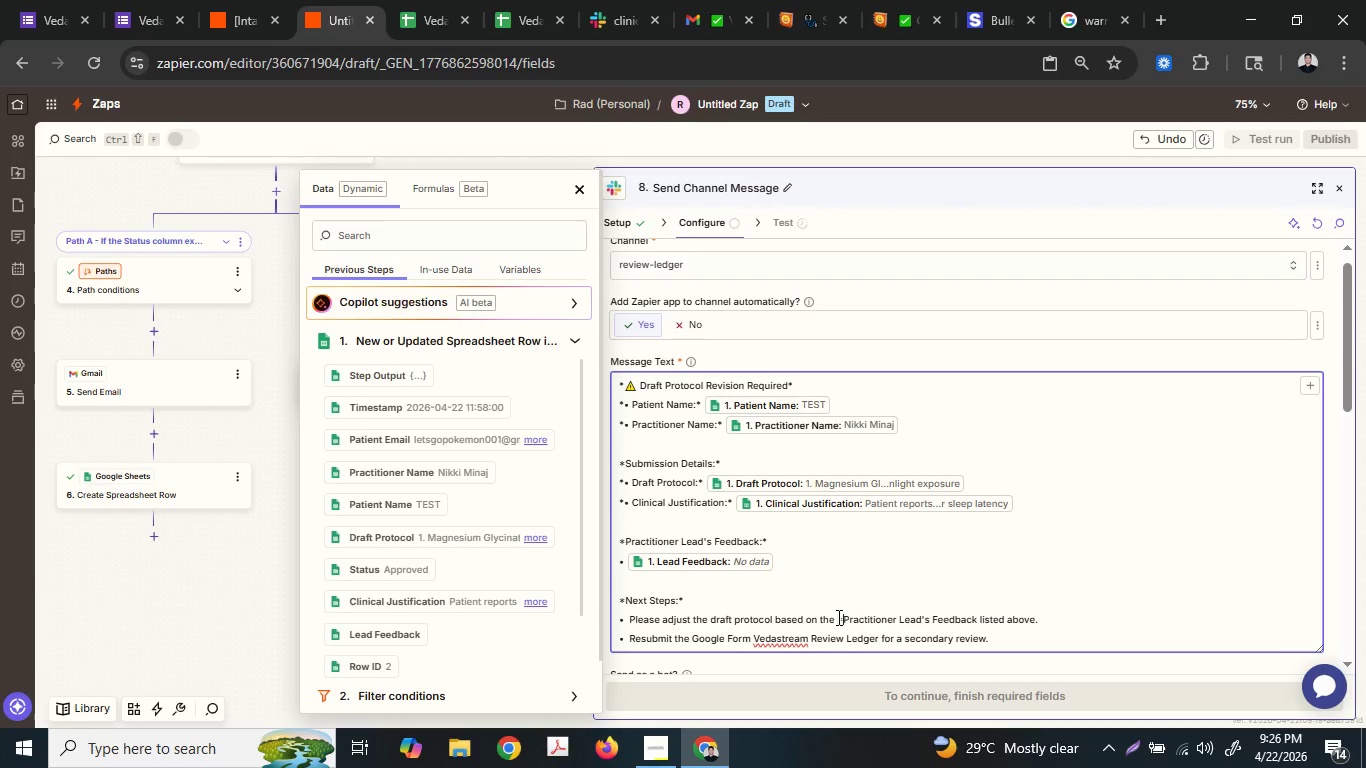 
key(Shift+8)
 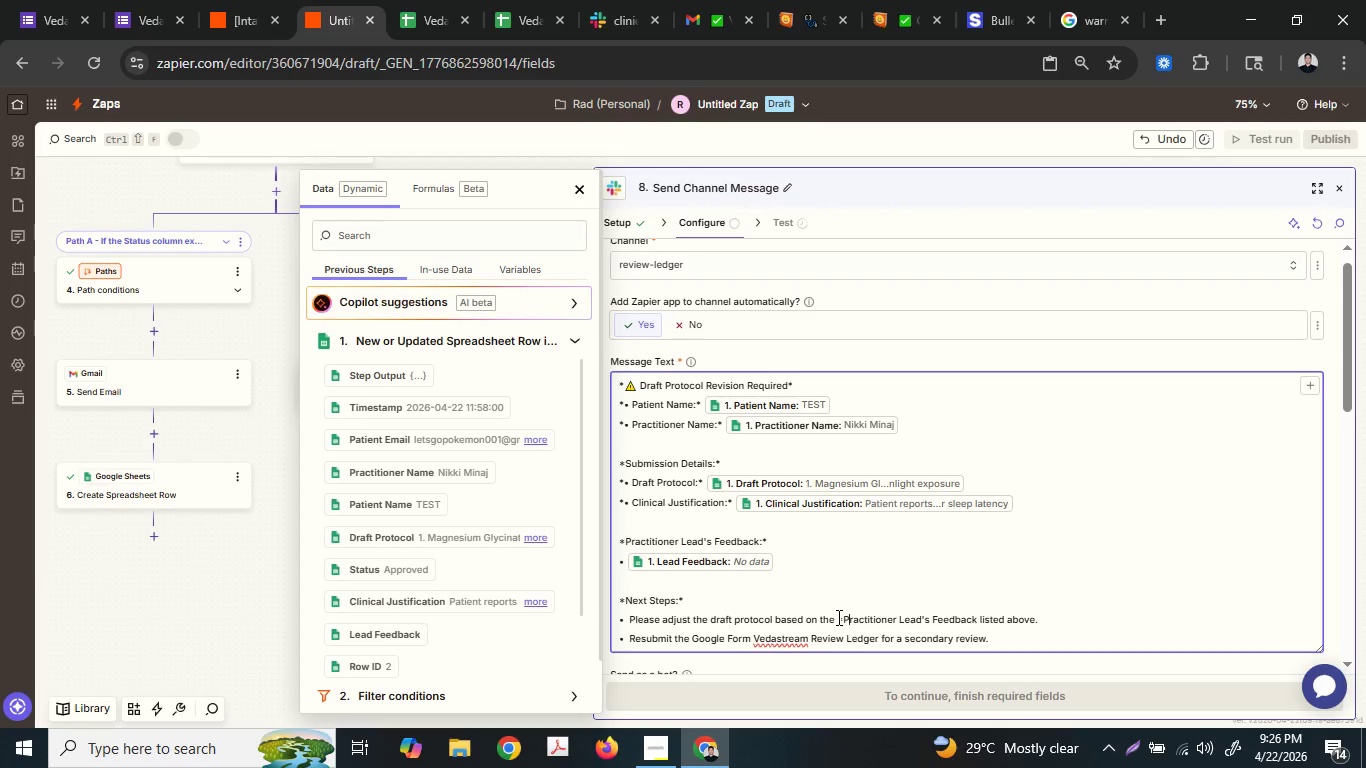 
hold_key(key=ArrowRight, duration=1.36)
 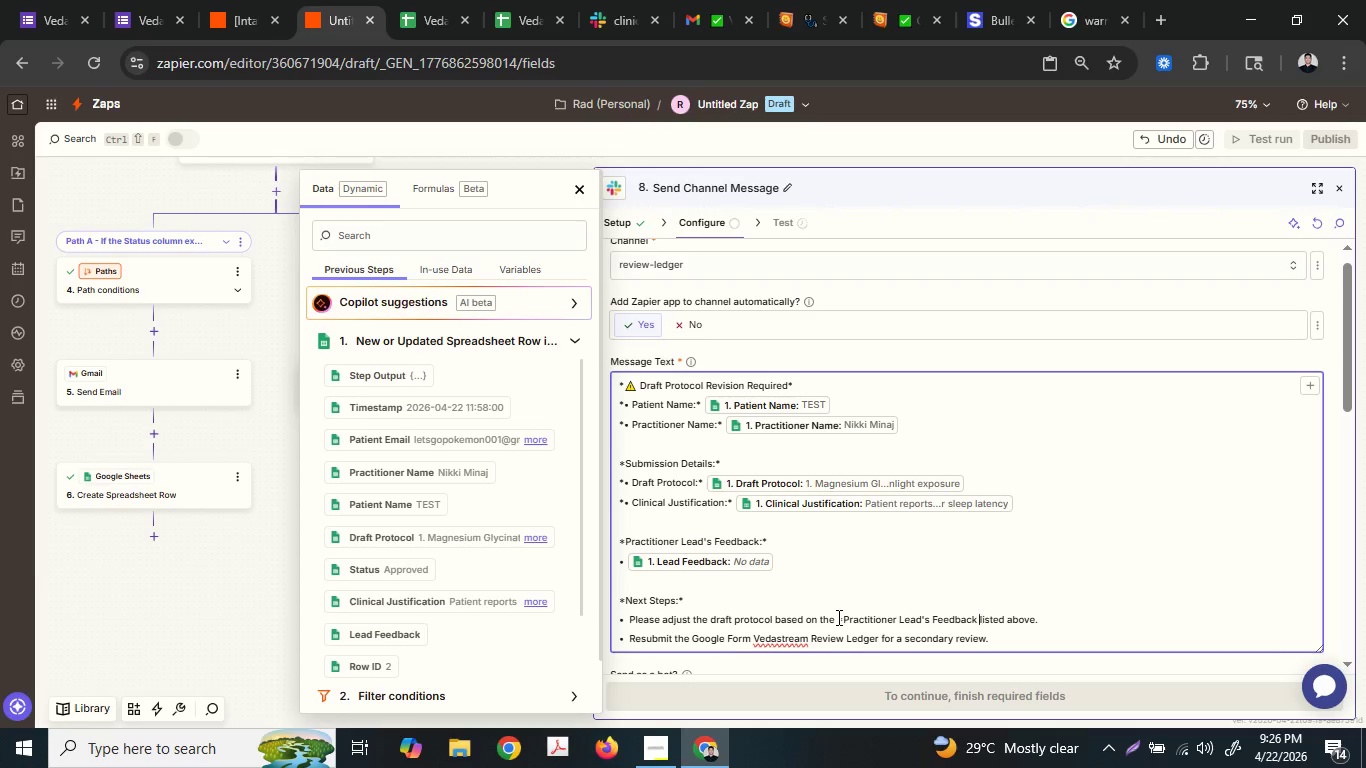 
key(ArrowLeft)
 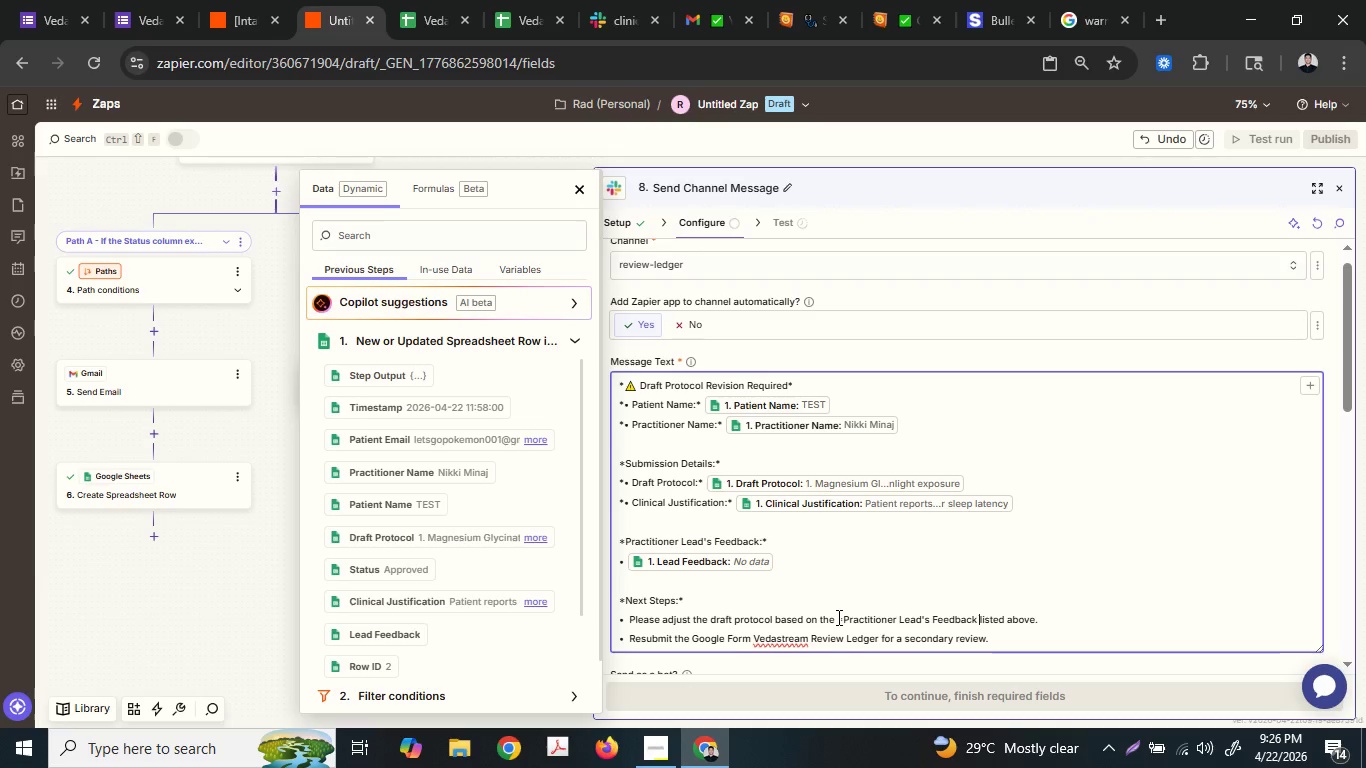 
key(Shift+8)
 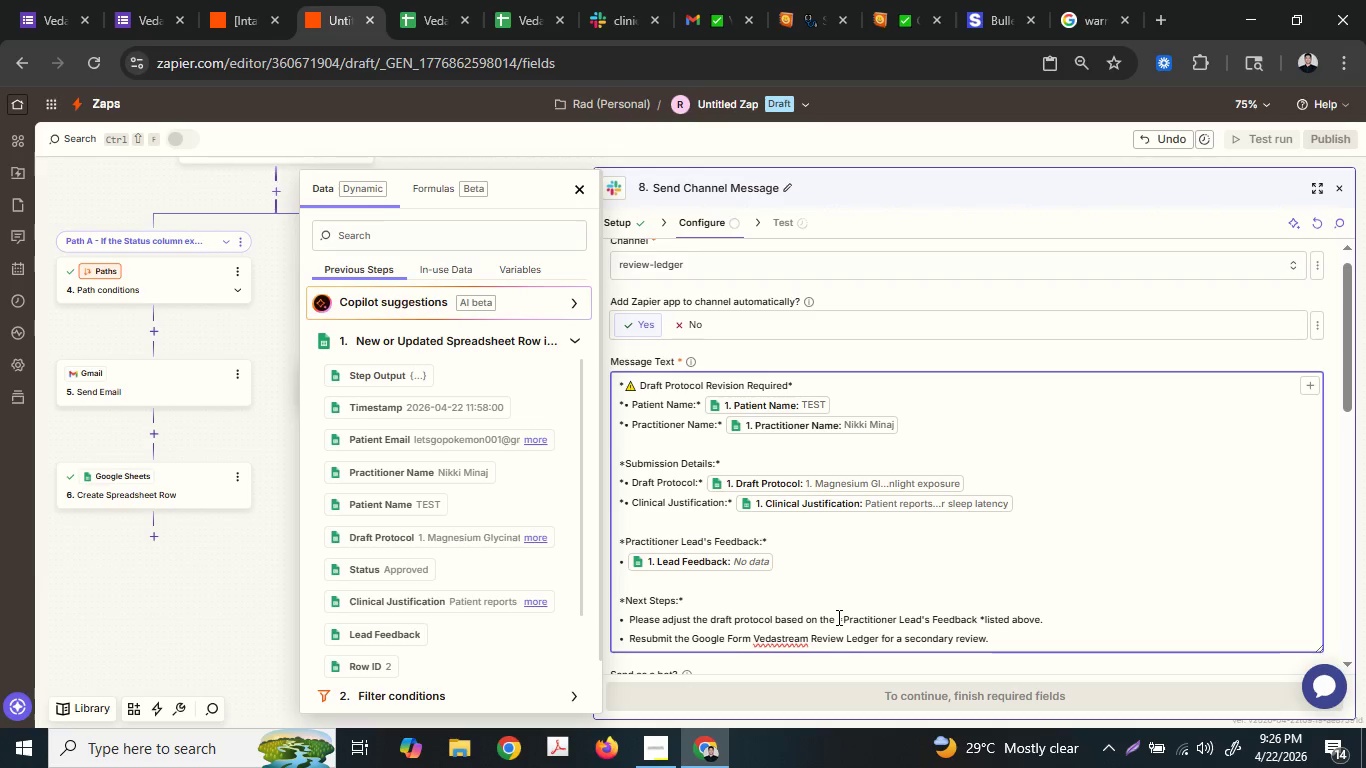 
key(Backspace)
 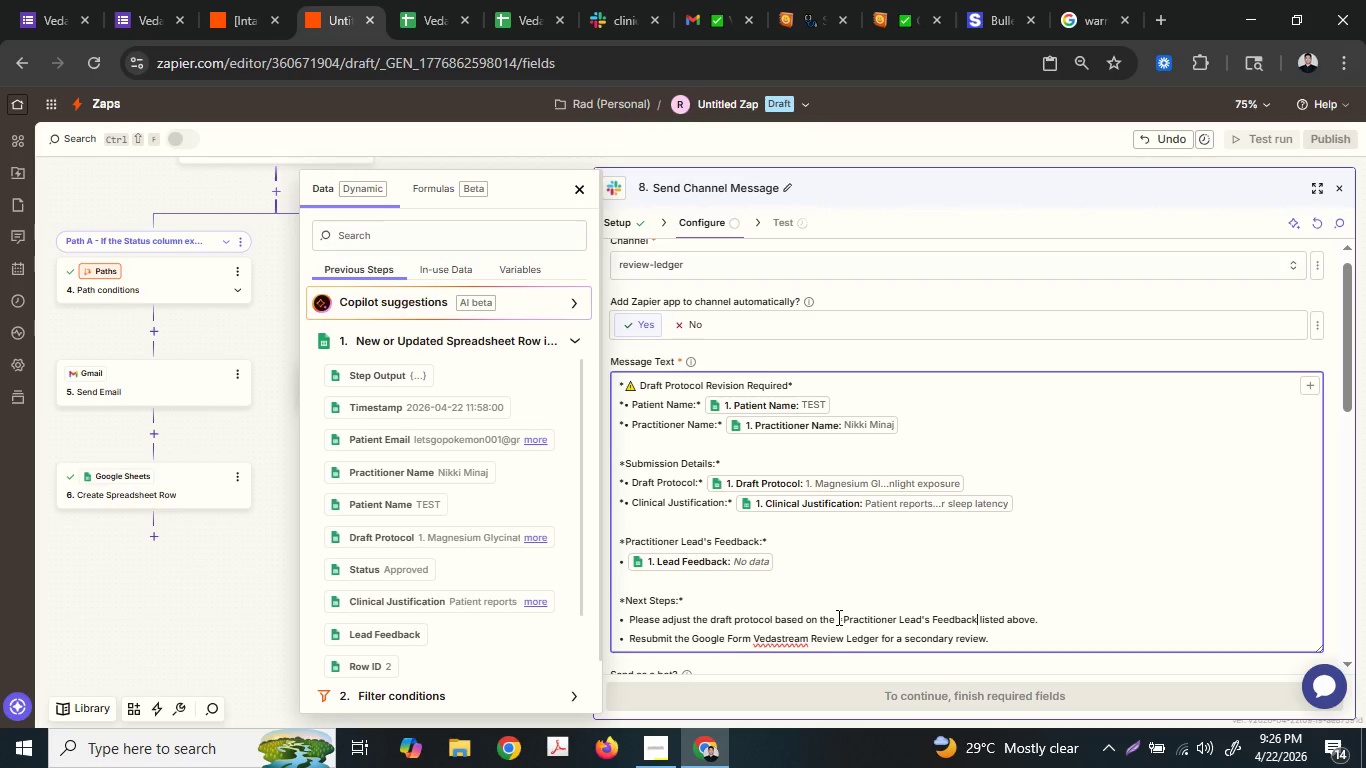 
key(ArrowLeft)
 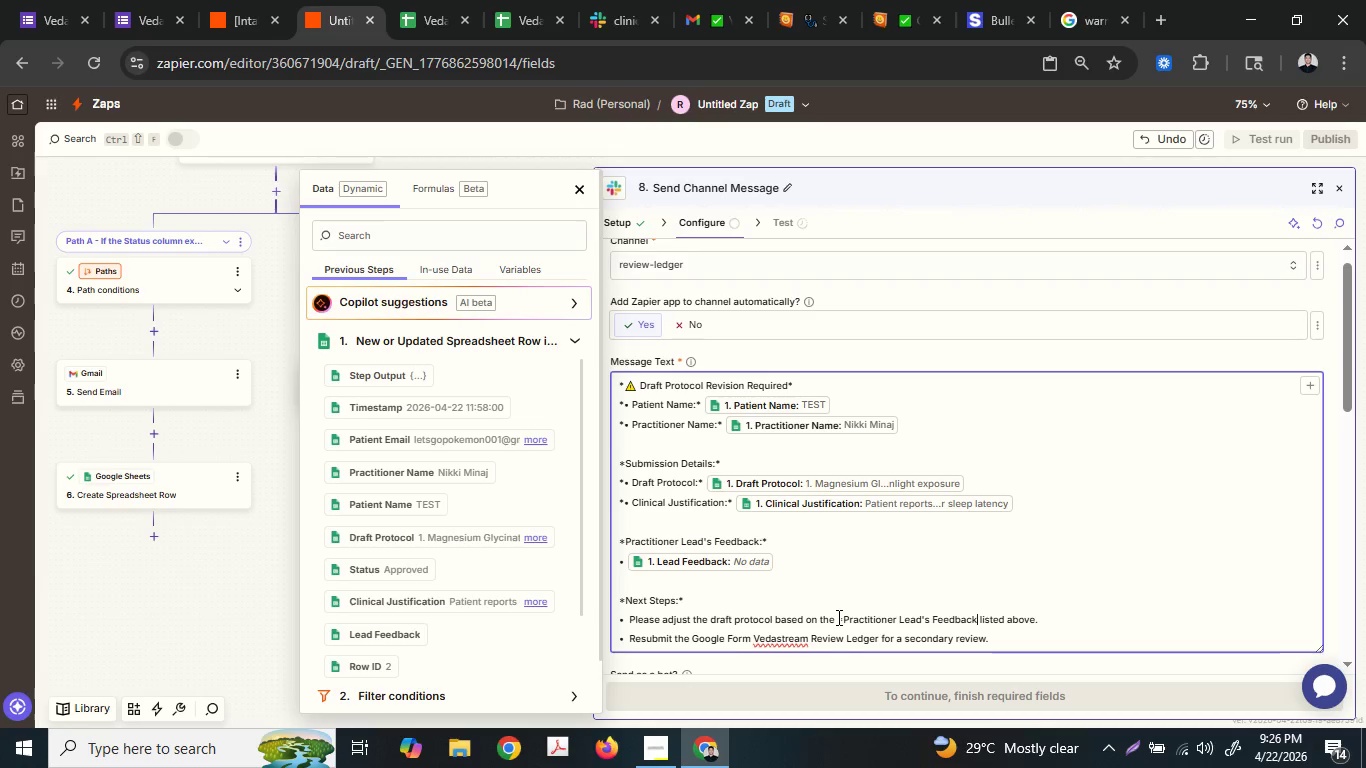 
key(Shift+ShiftLeft)
 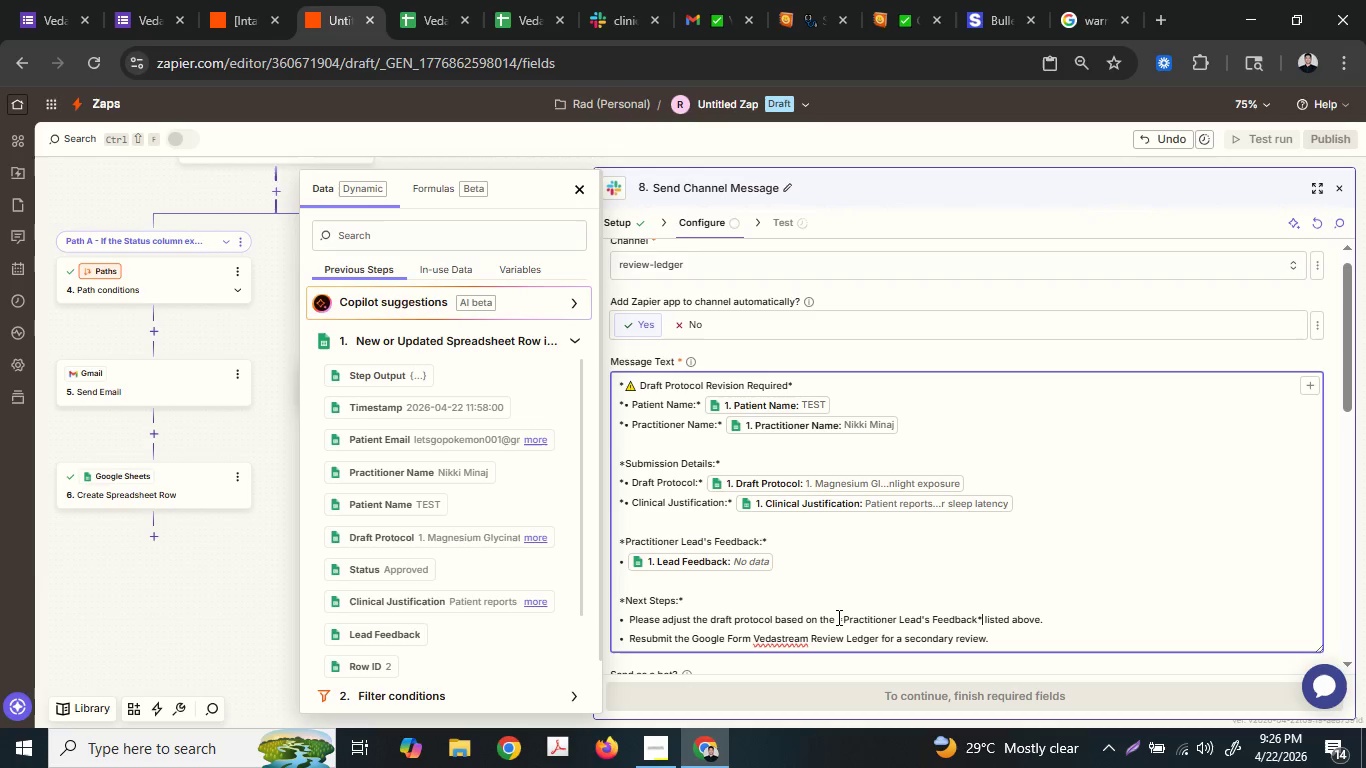 
key(Shift+8)
 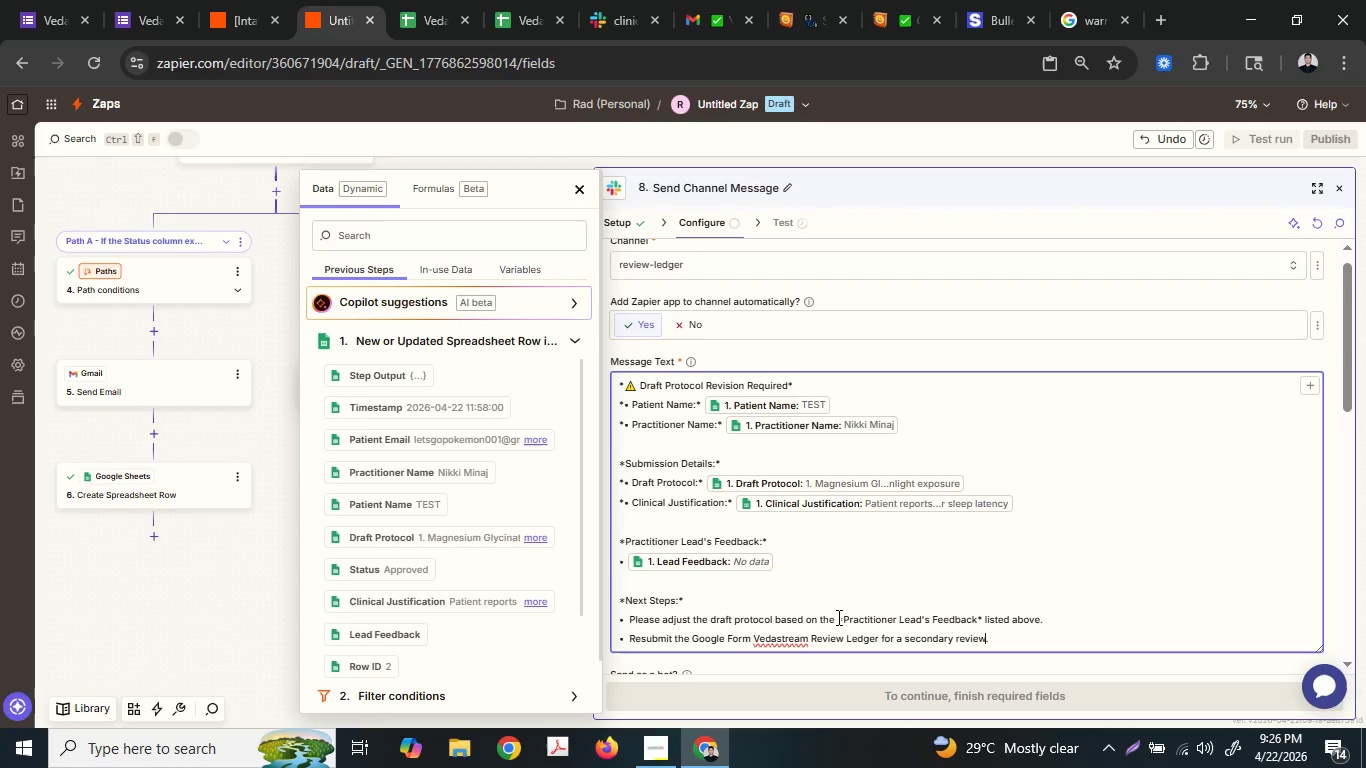 
key(ArrowDown)
 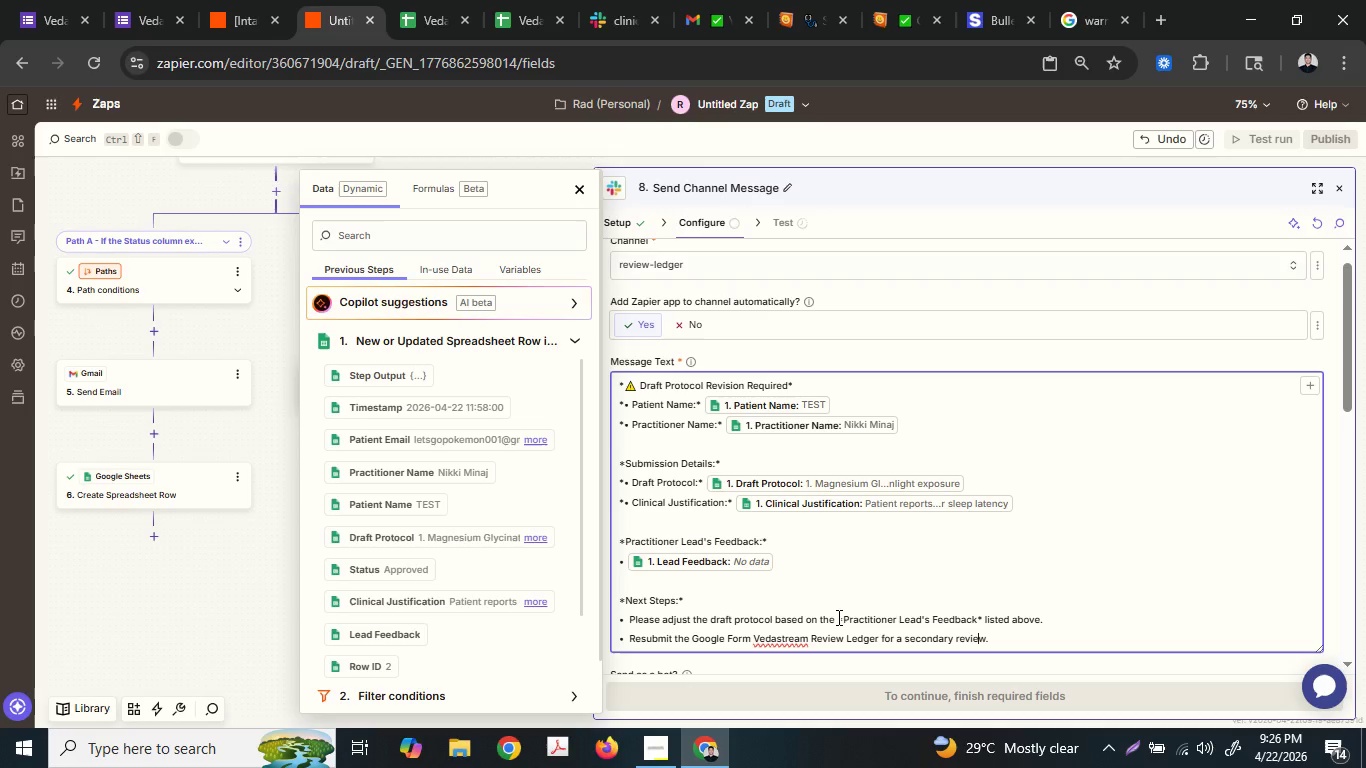 
hold_key(key=ArrowLeft, duration=1.17)
 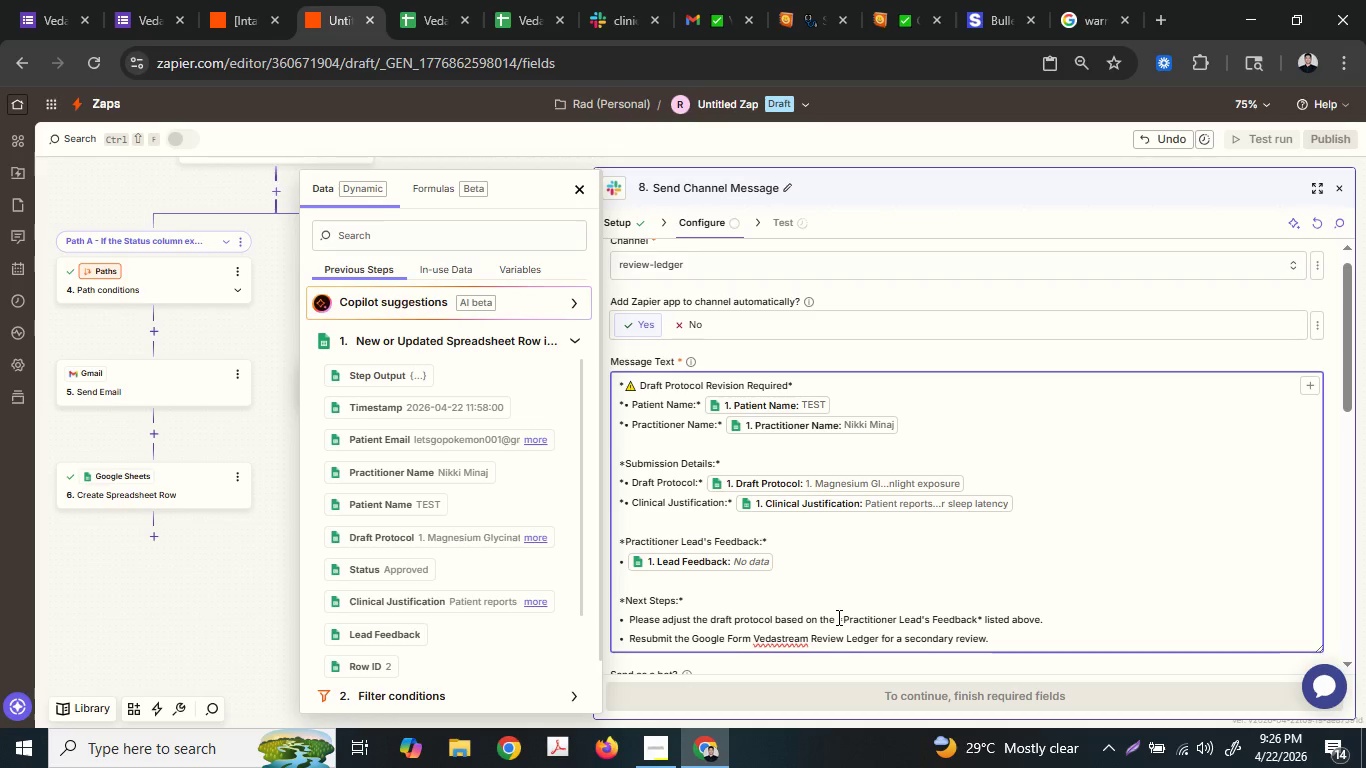 
hold_key(key=ShiftLeft, duration=1.52)
 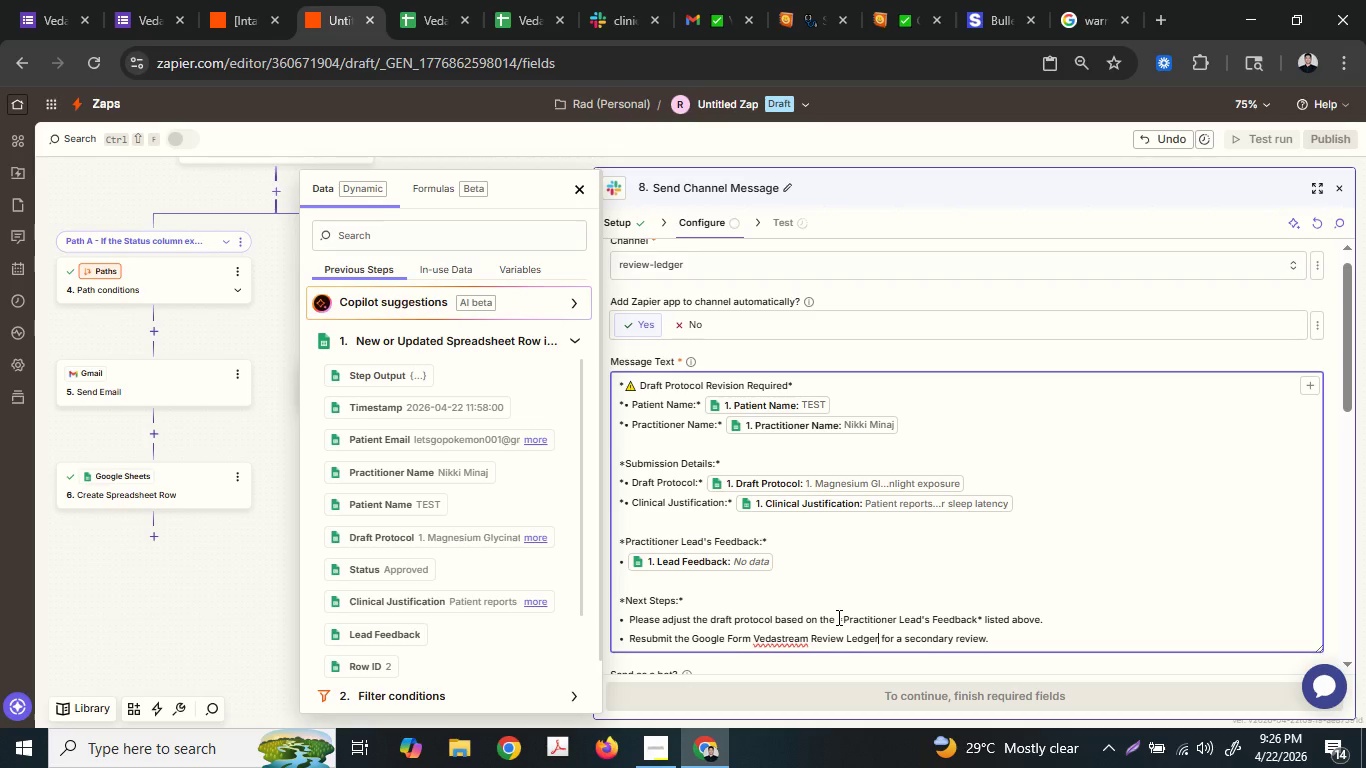 
key(Shift+Minus)
 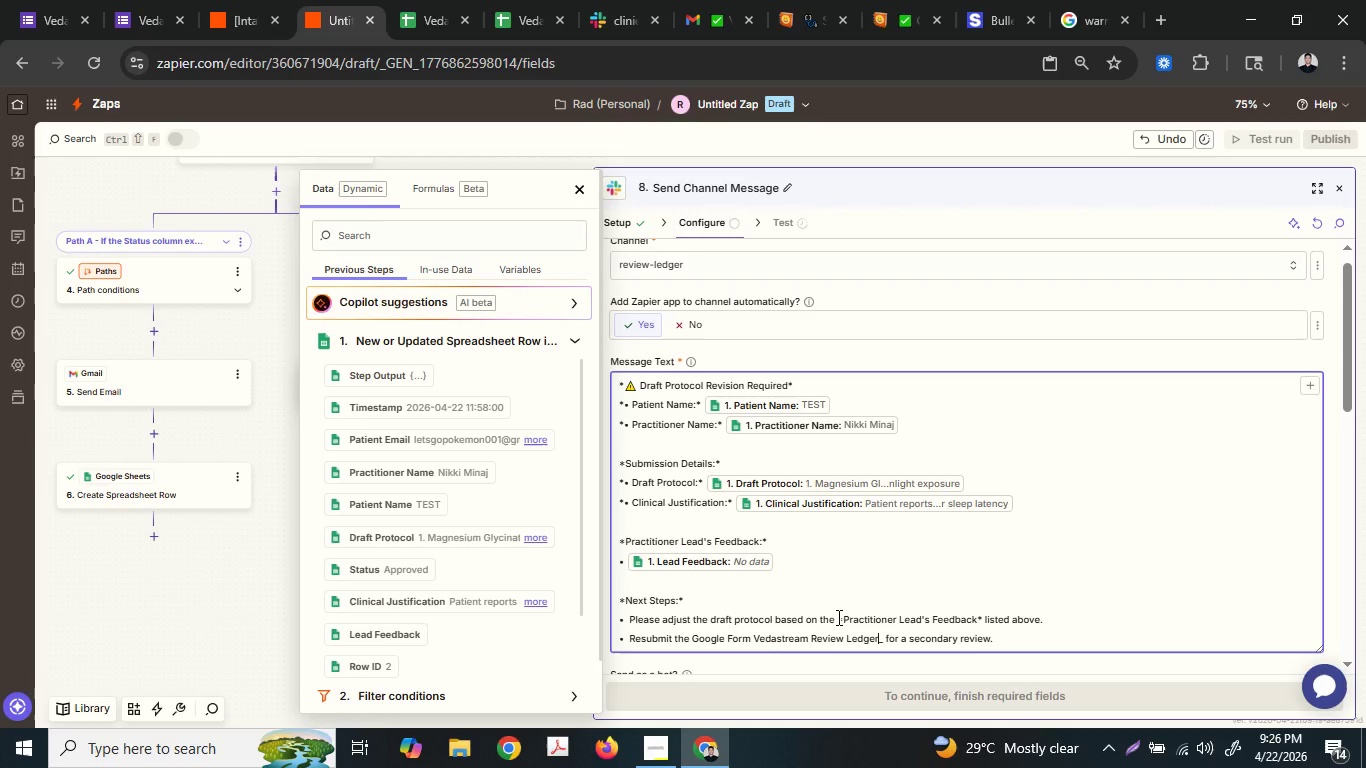 
hold_key(key=ArrowLeft, duration=1.22)
 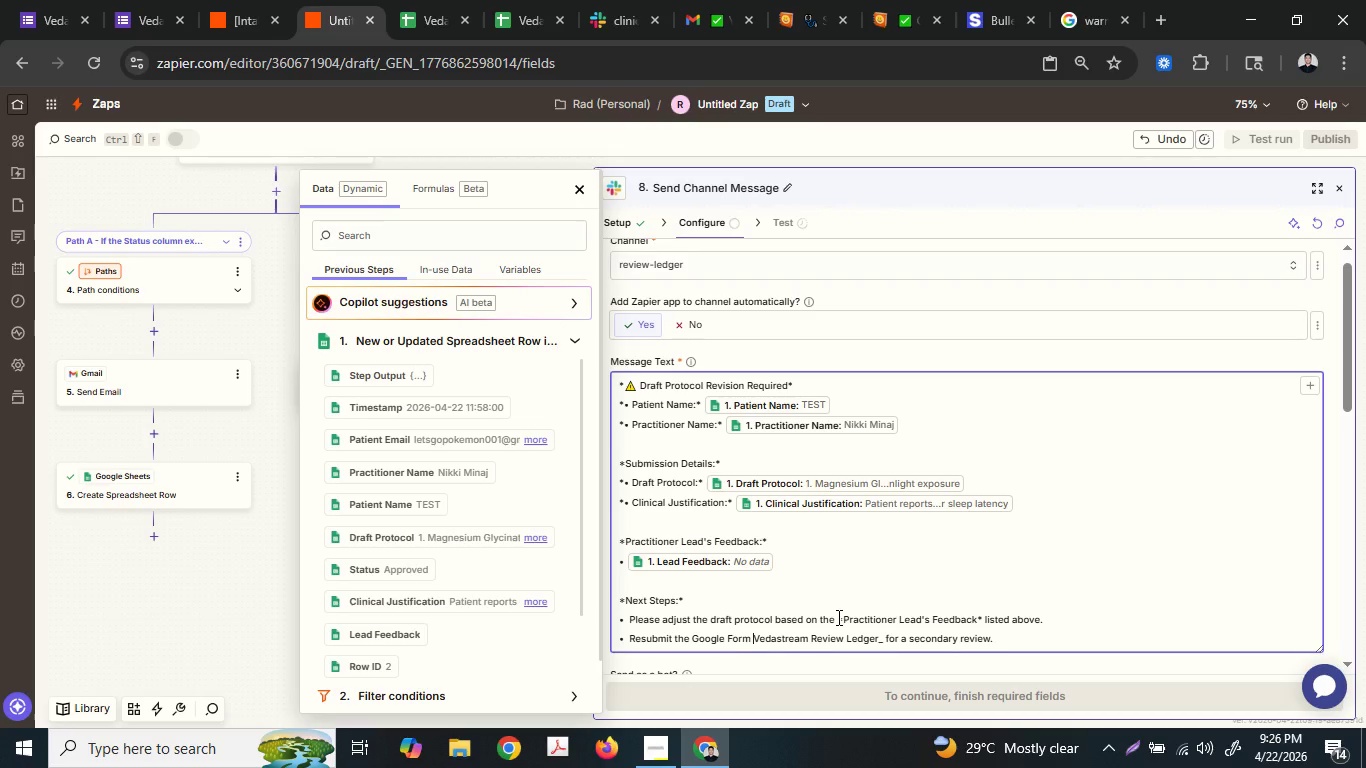 
key(Shift+Minus)
 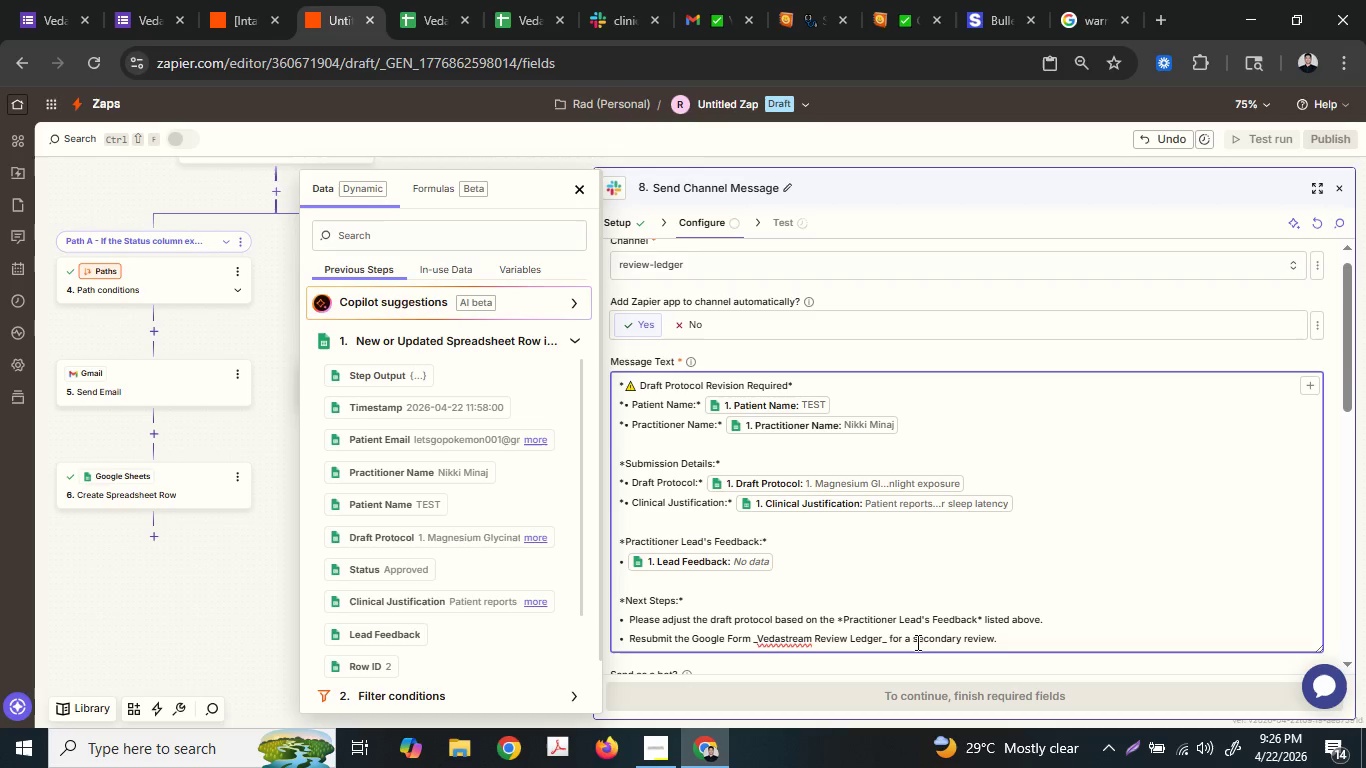 
scroll: coordinate [960, 605], scroll_direction: down, amount: 2.0
 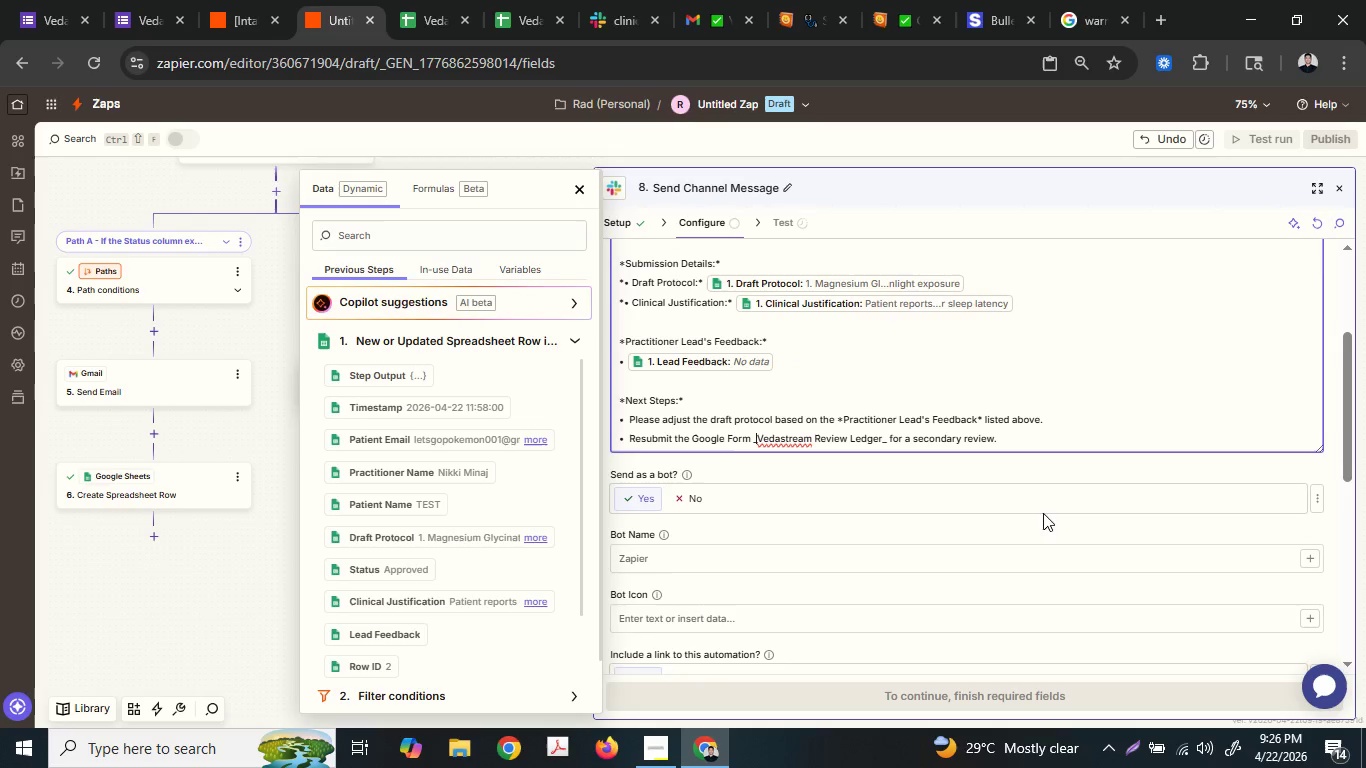 
left_click([1043, 498])
 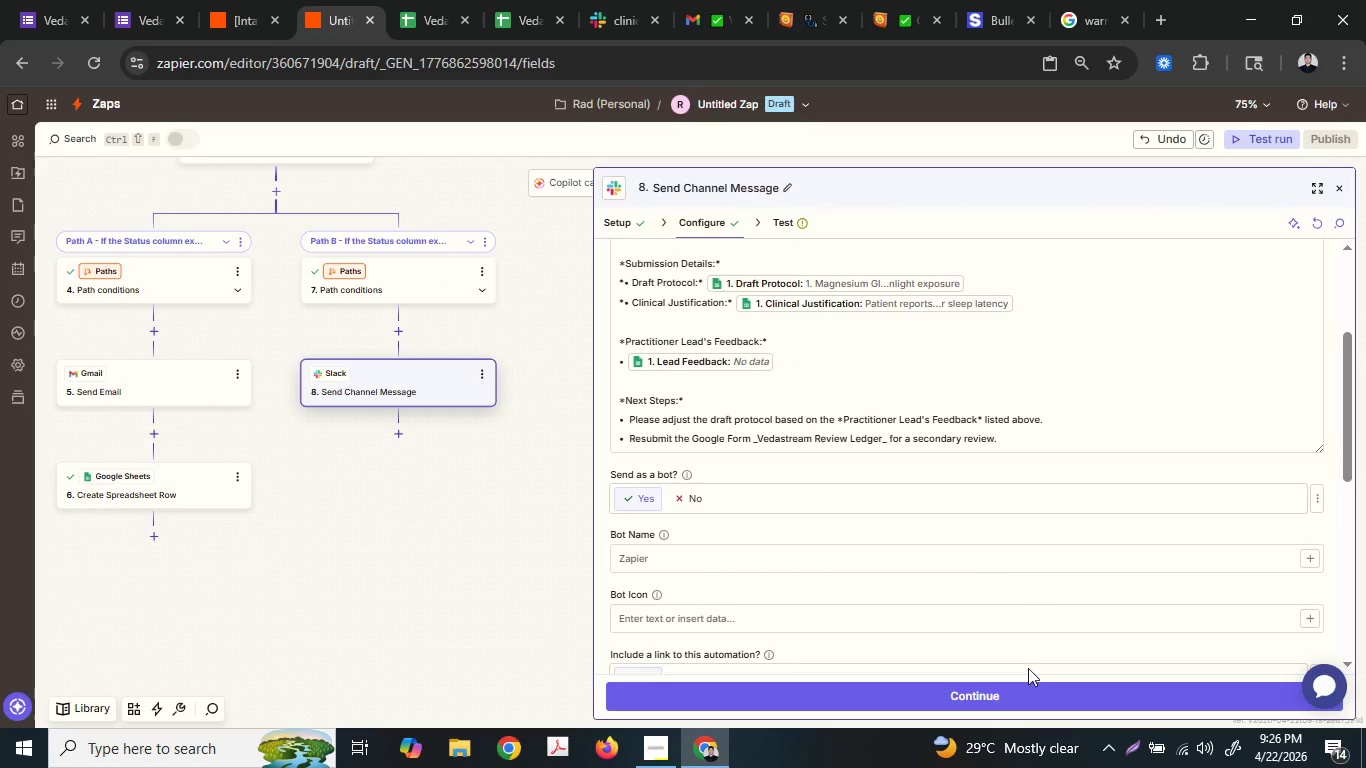 
left_click([1022, 701])
 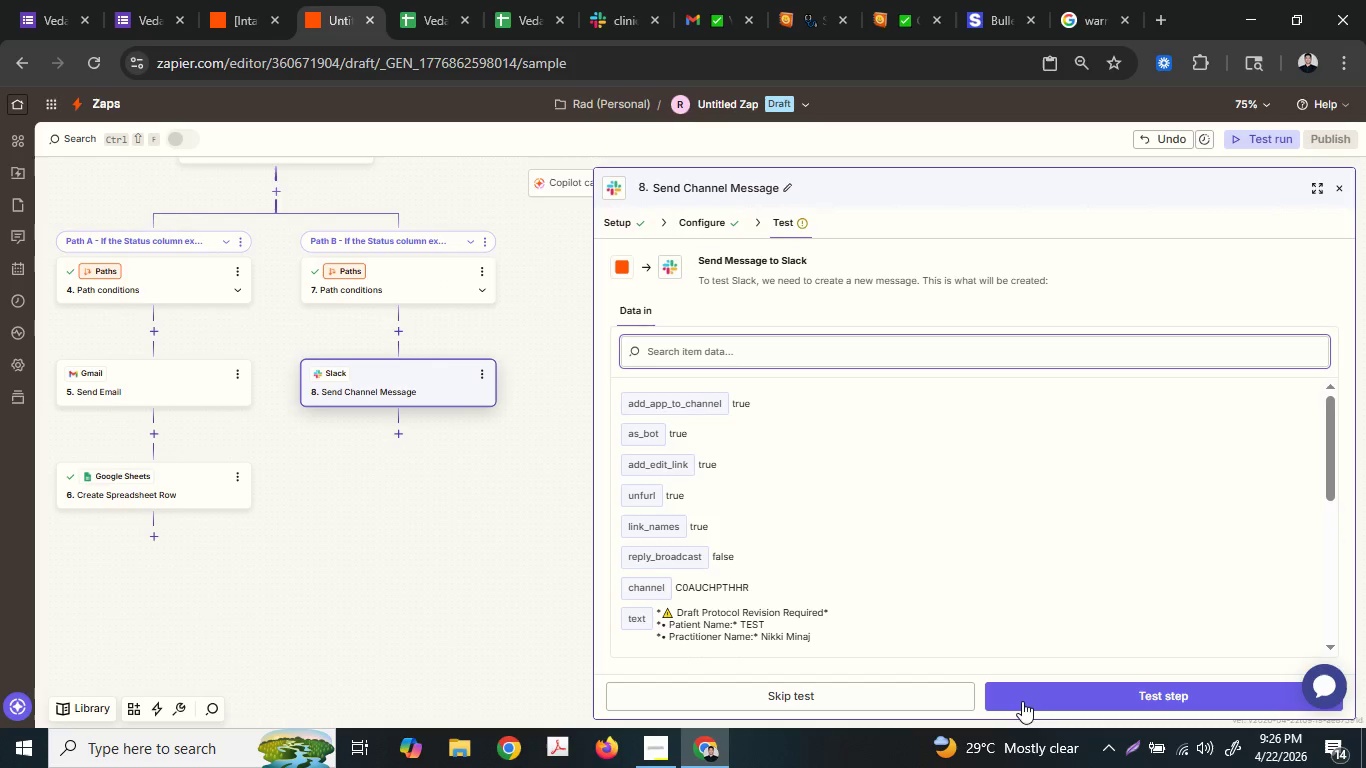 
left_click([1022, 701])
 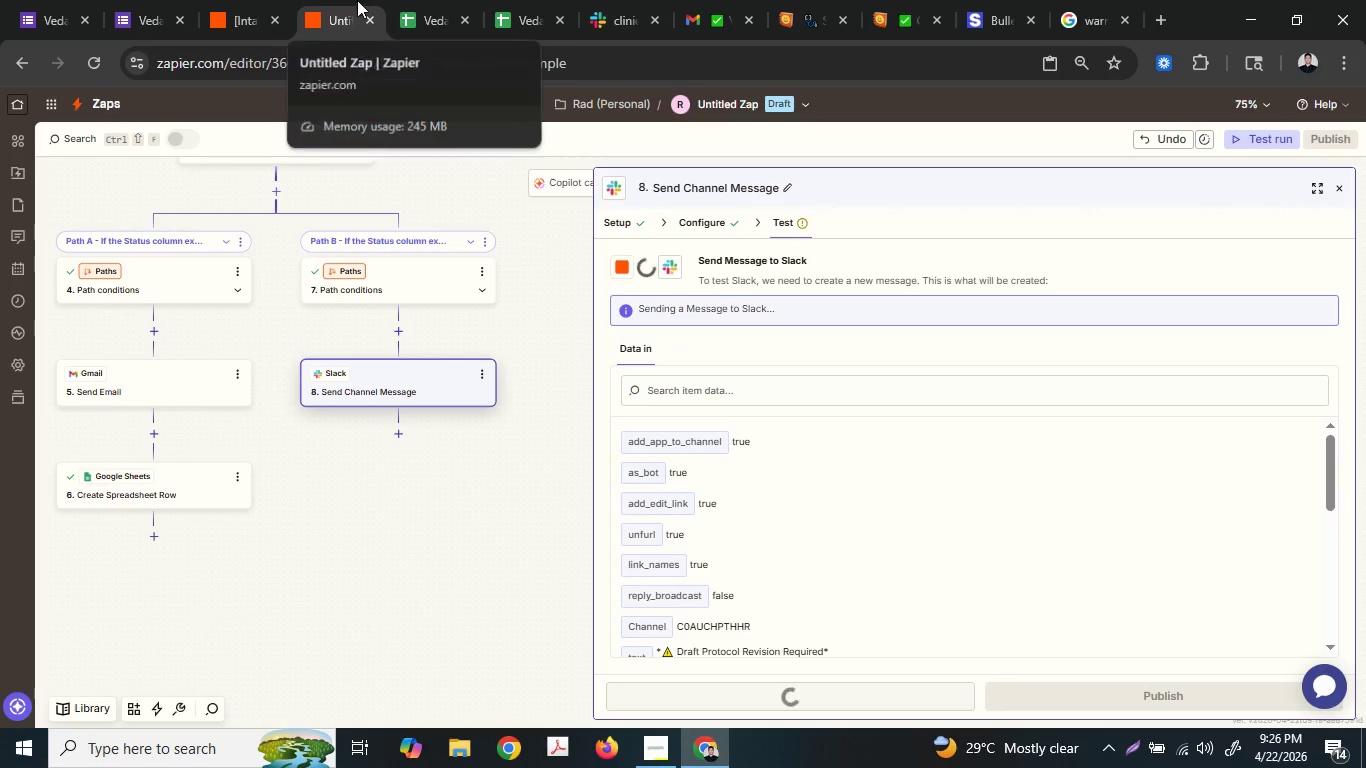 
left_click([592, 0])
 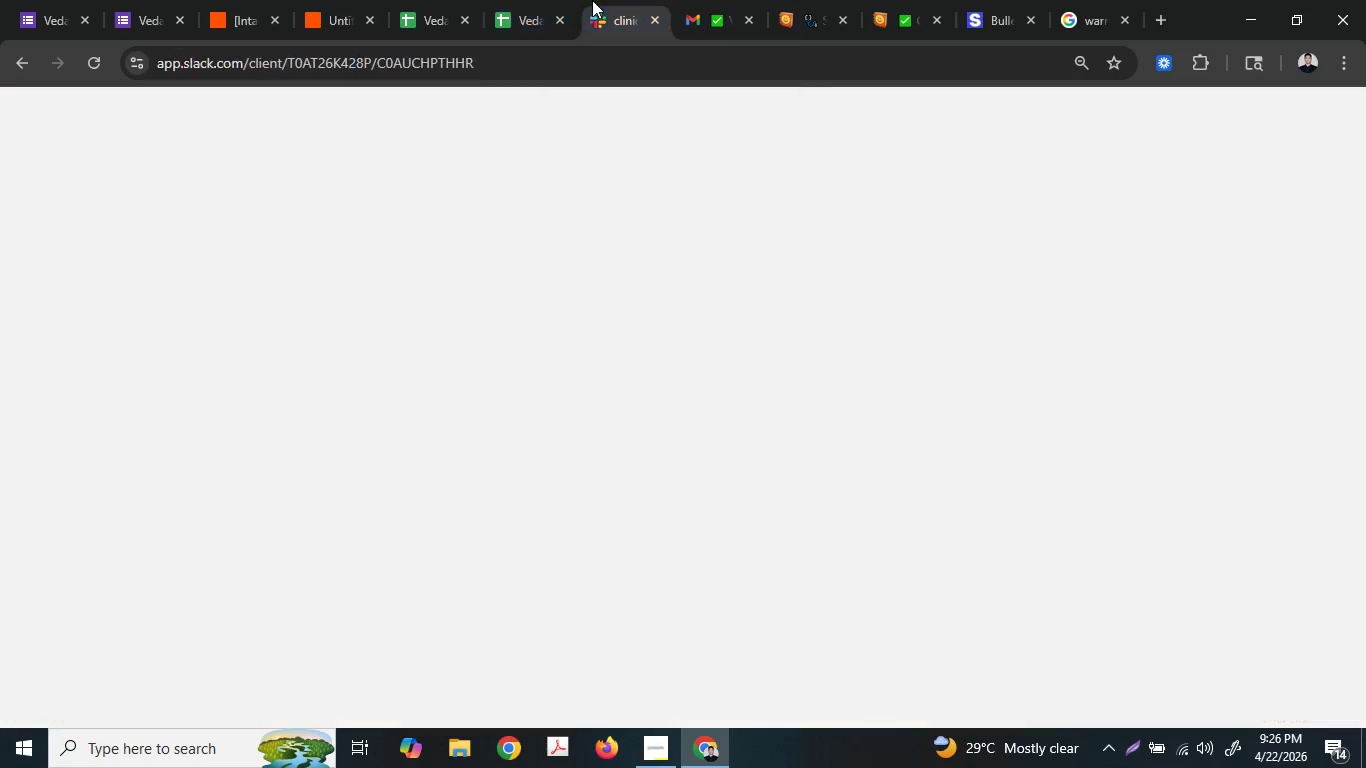 
mouse_move([577, 22])
 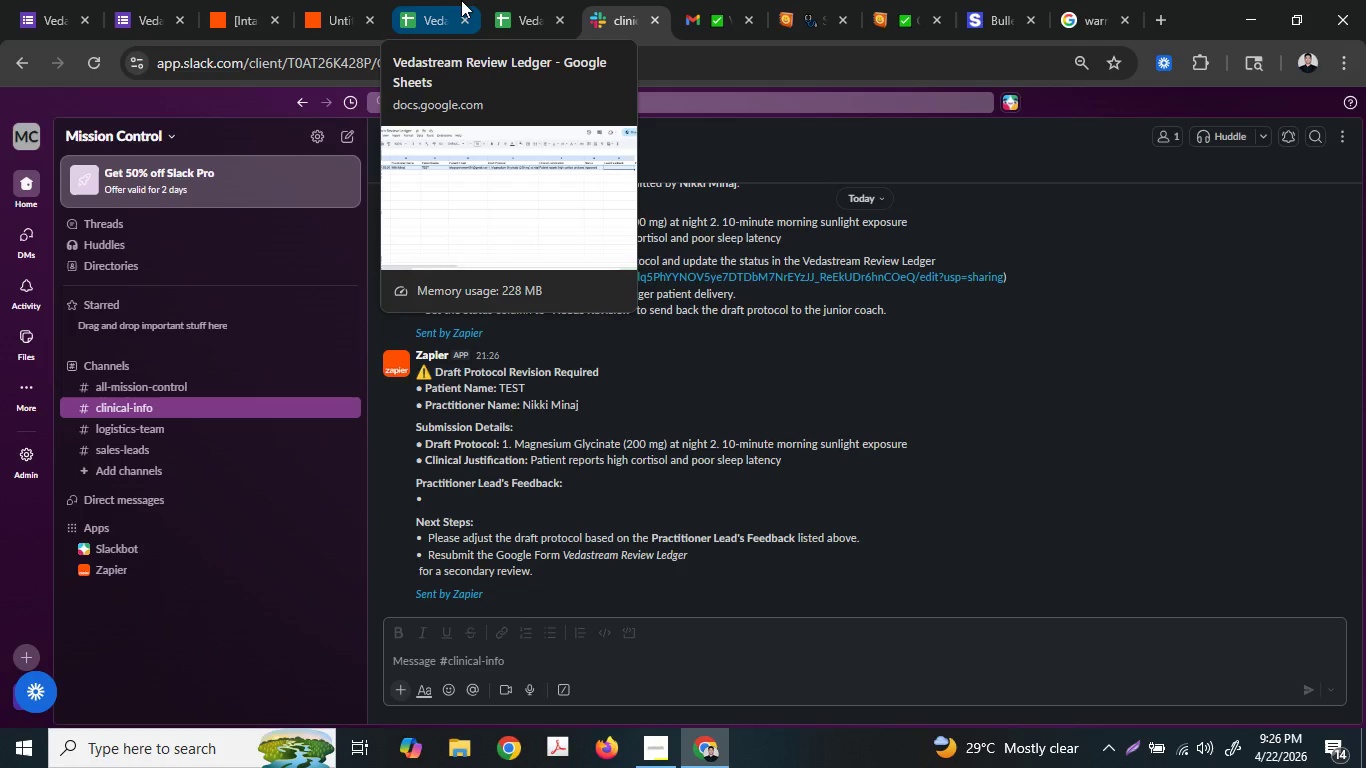 
wait(5.04)
 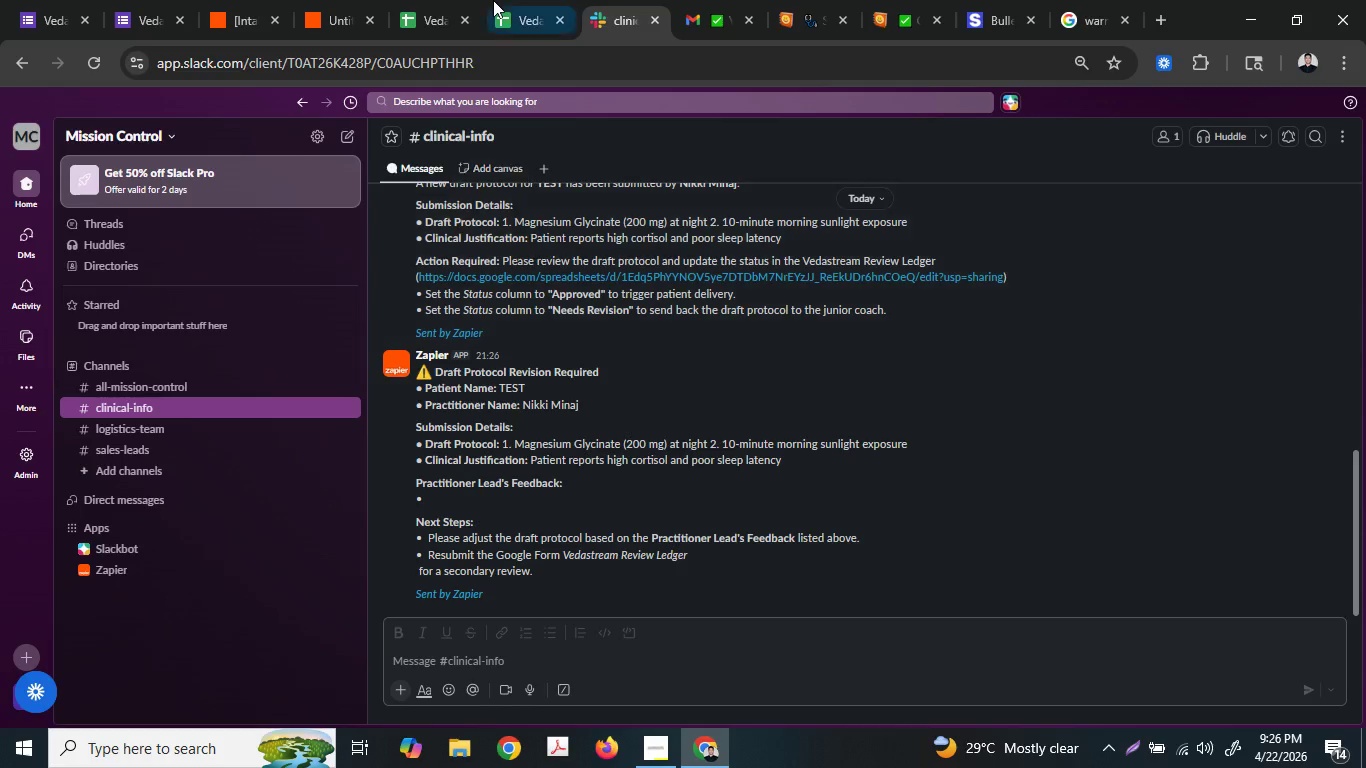 
left_click_drag(start_coordinate=[461, 0], to_coordinate=[345, 0])
 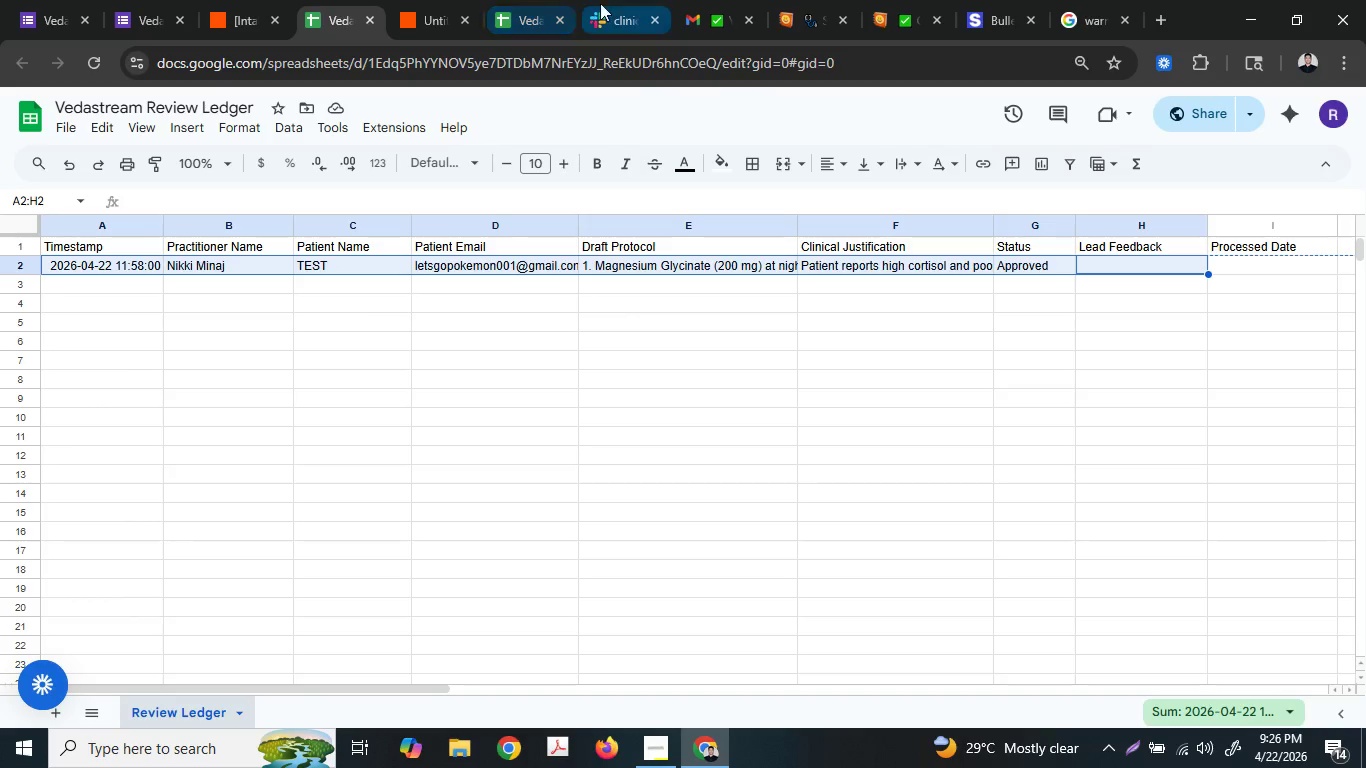 
left_click_drag(start_coordinate=[610, 1], to_coordinate=[442, 0])
 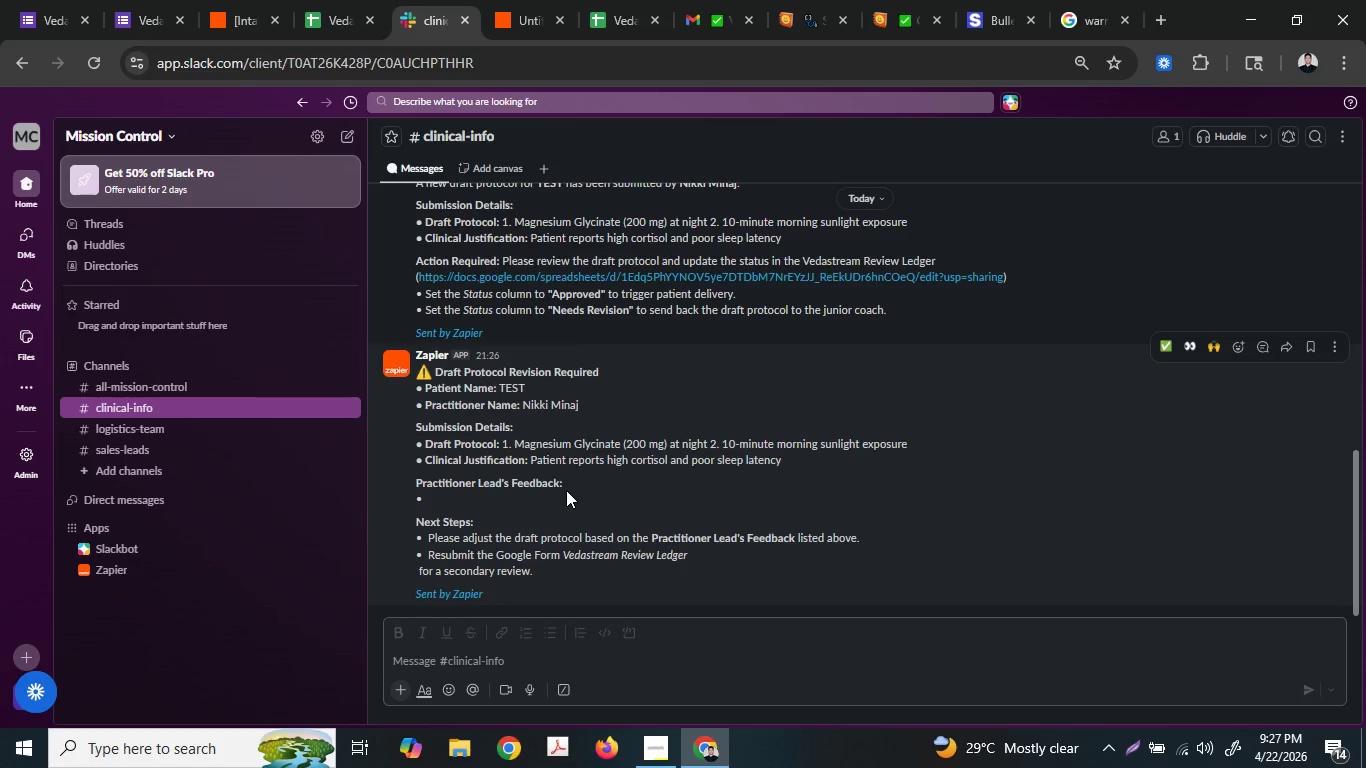 
wait(16.62)
 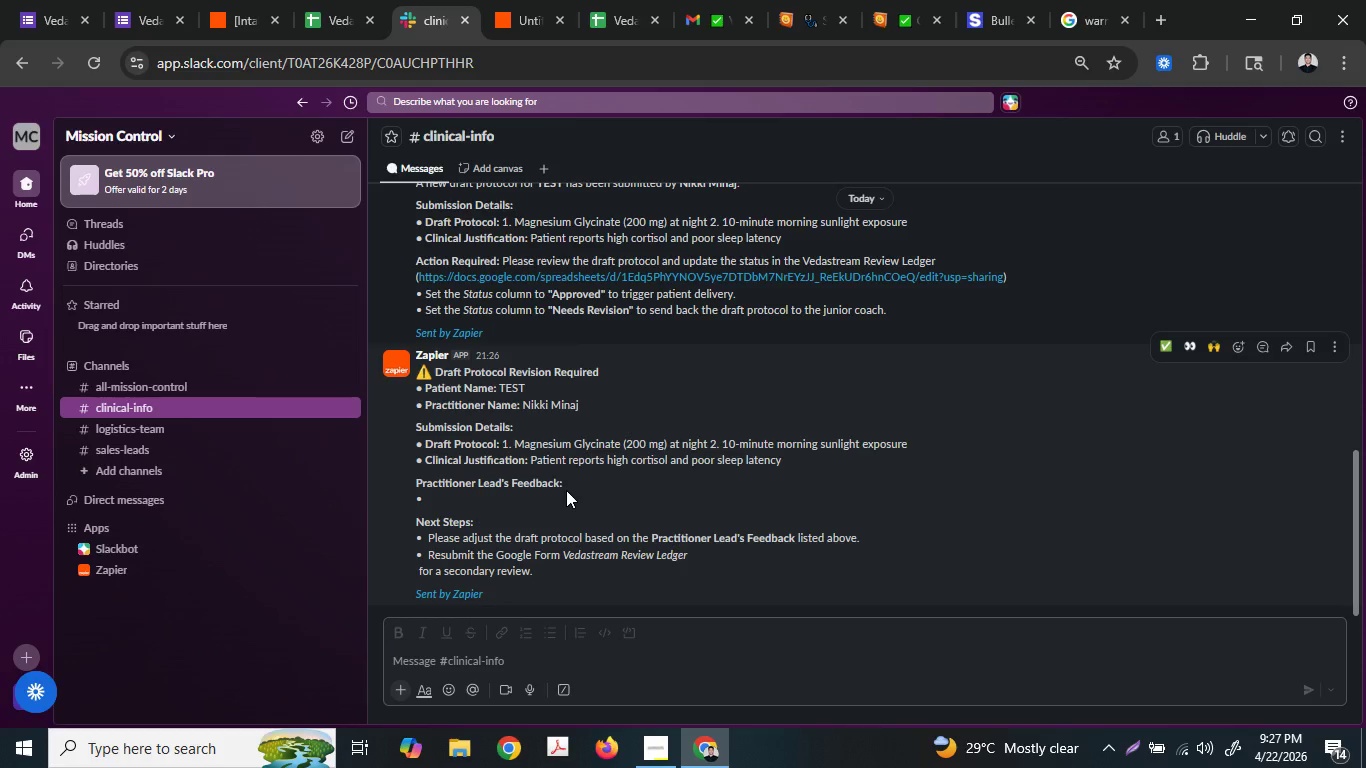 
left_click([332, 0])
 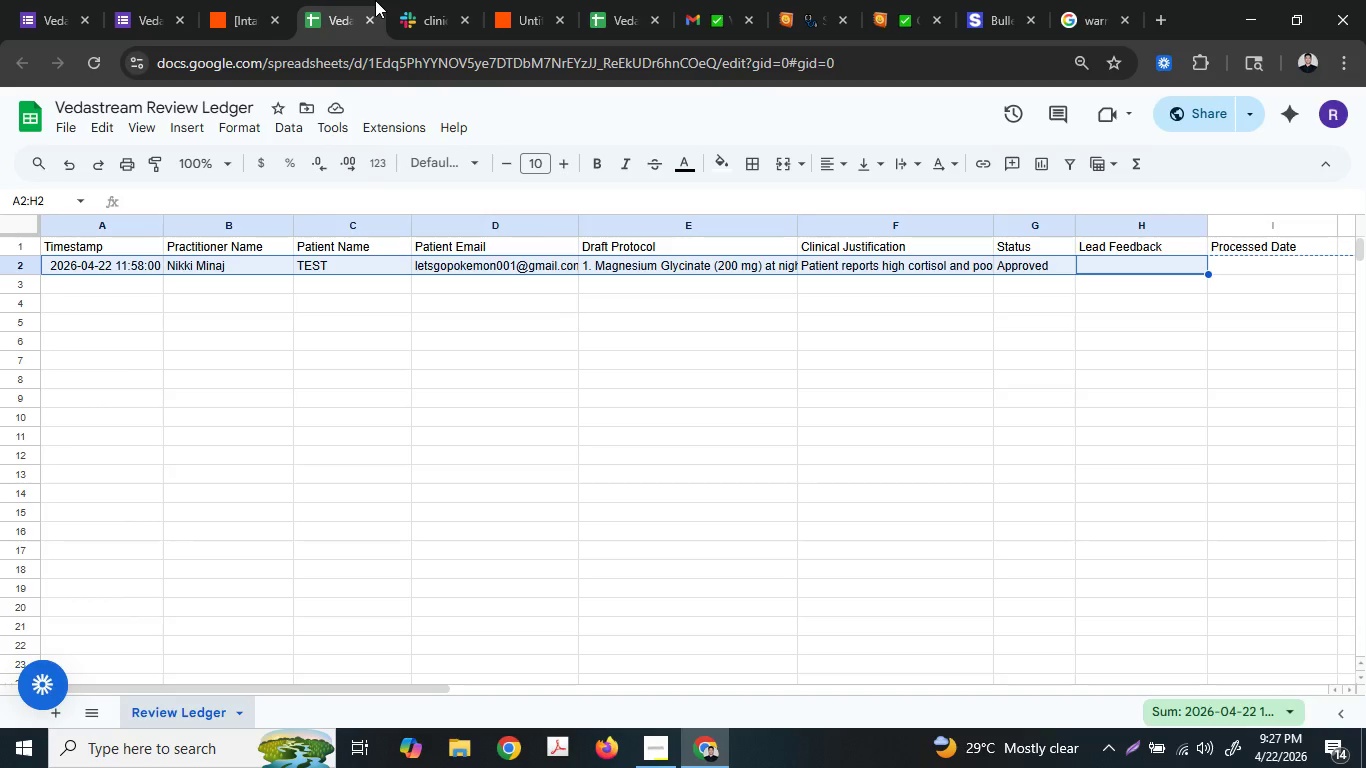 
left_click([415, 0])
 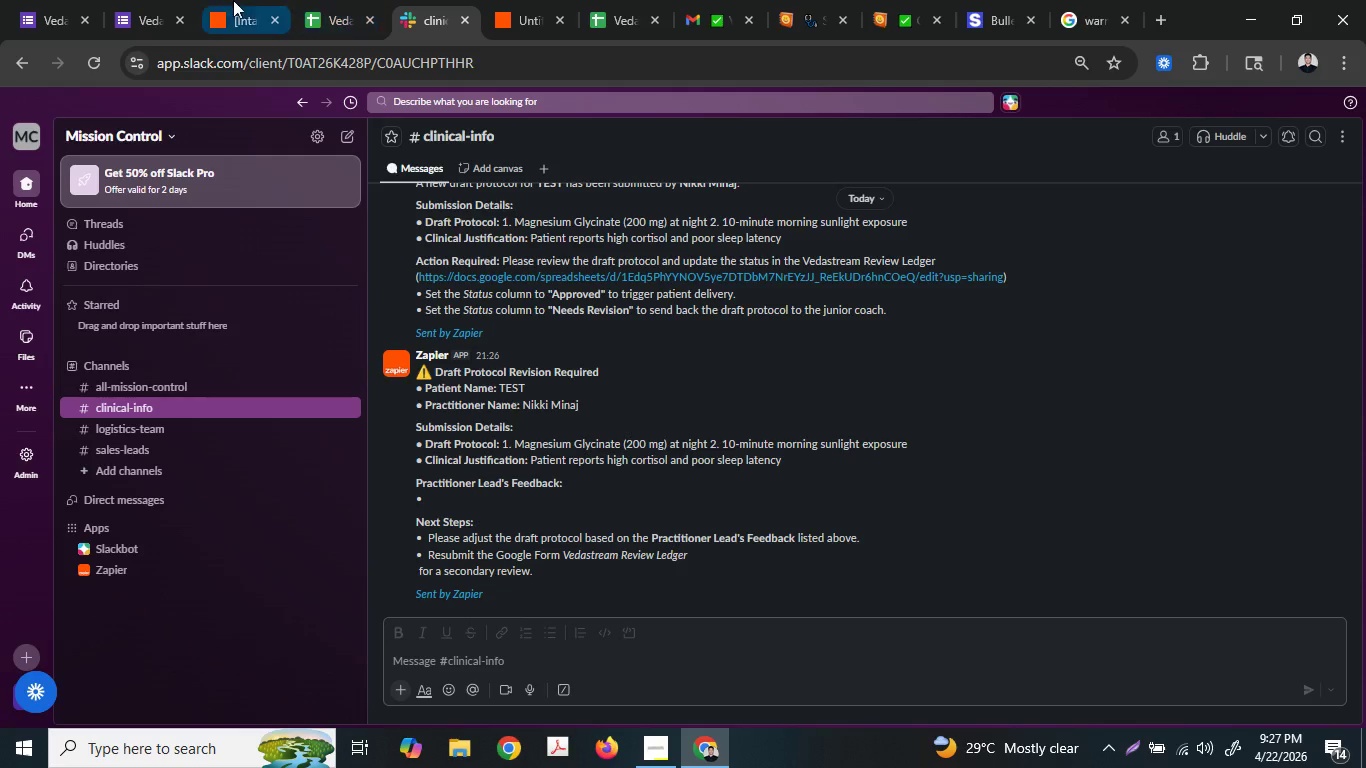 
left_click([230, 0])
 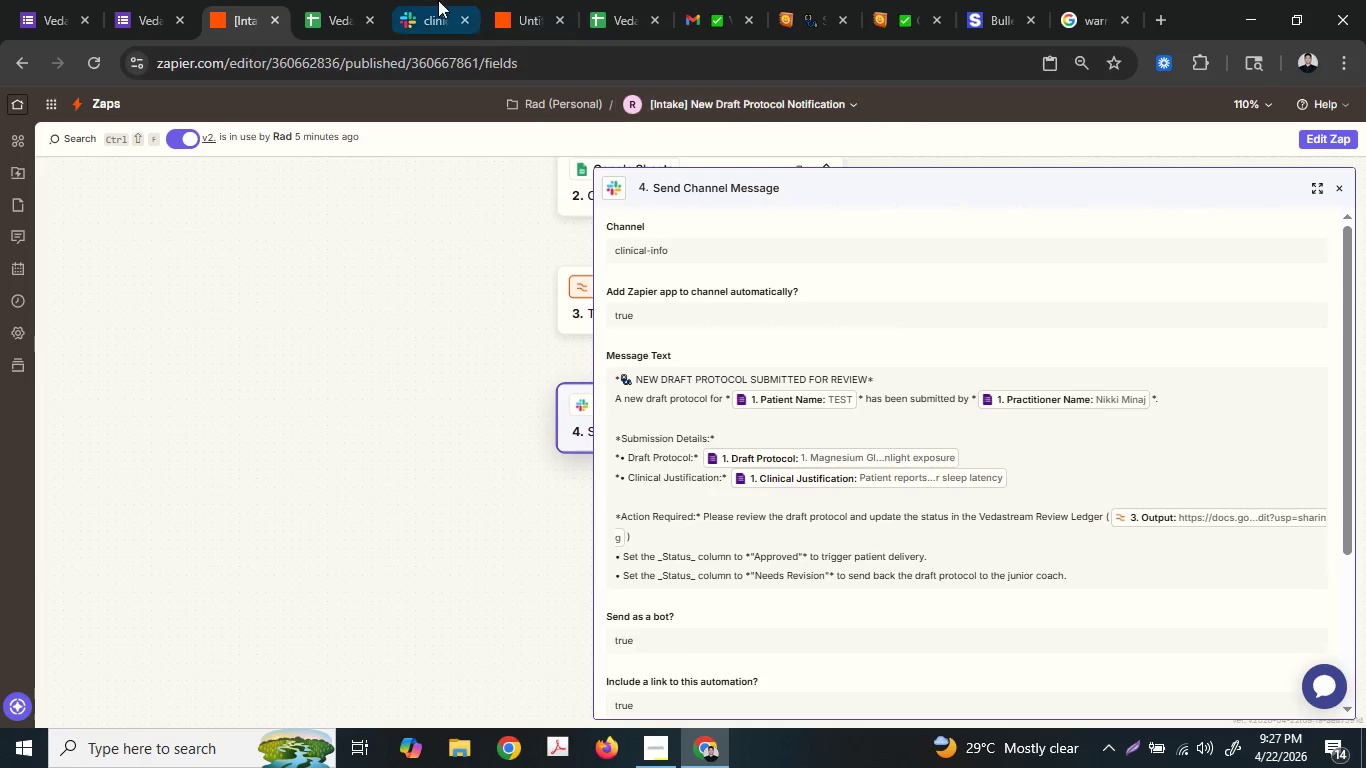 
left_click([485, 0])
 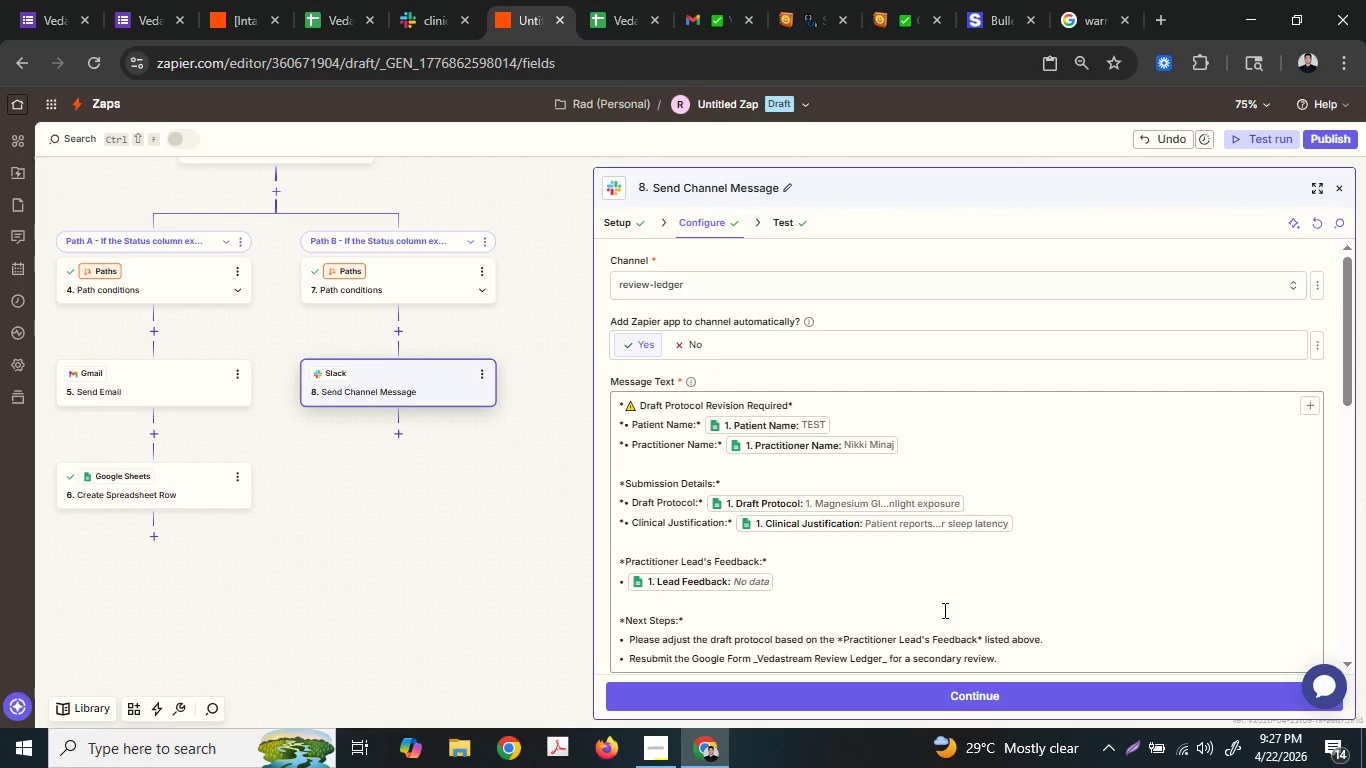 
left_click([887, 656])
 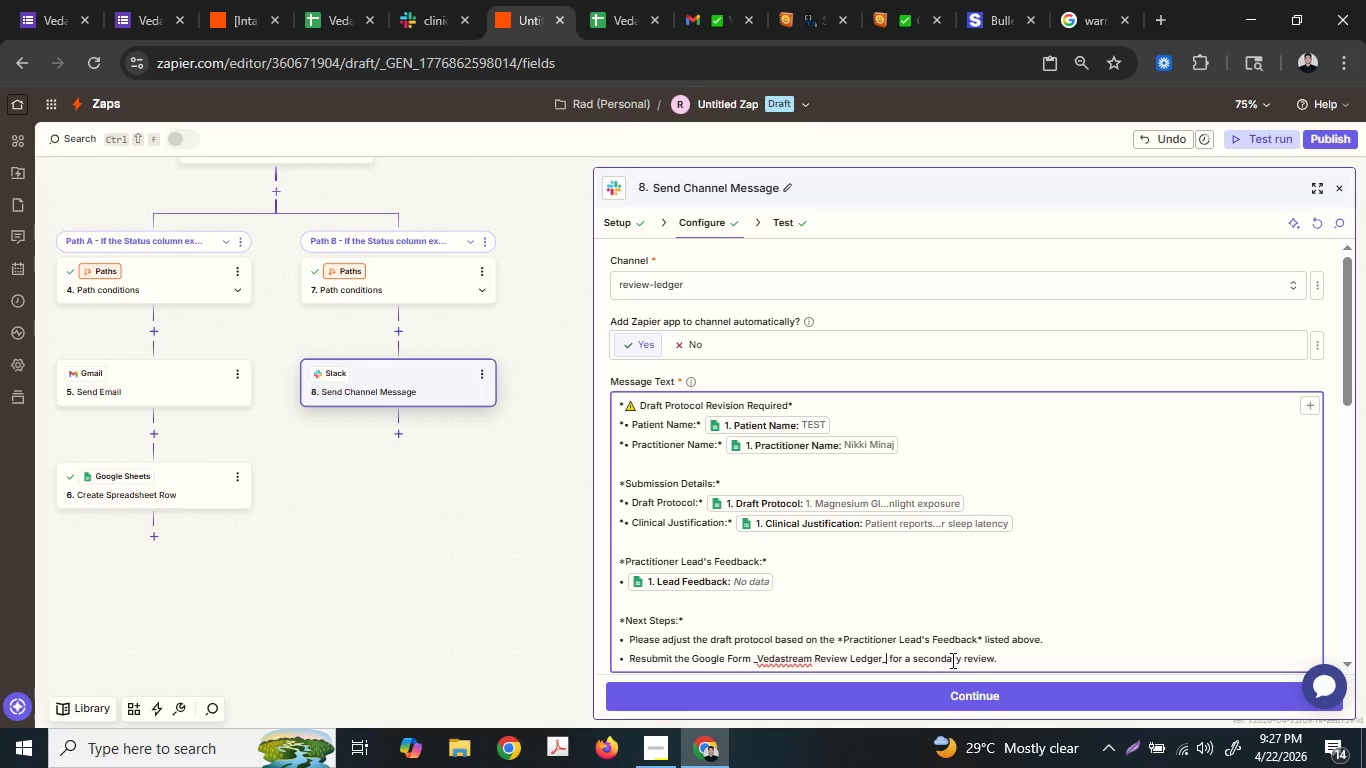 
key(ArrowRight)
 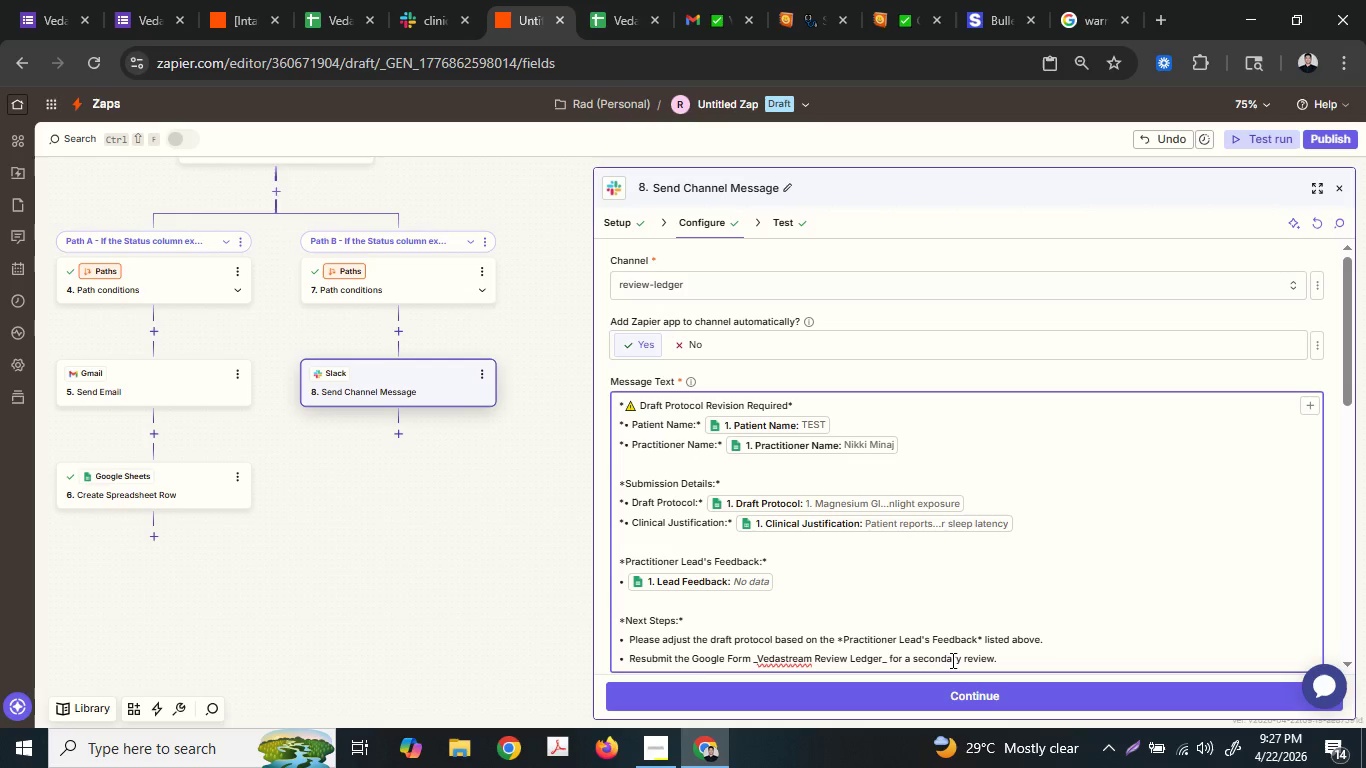 
key(Backspace)
 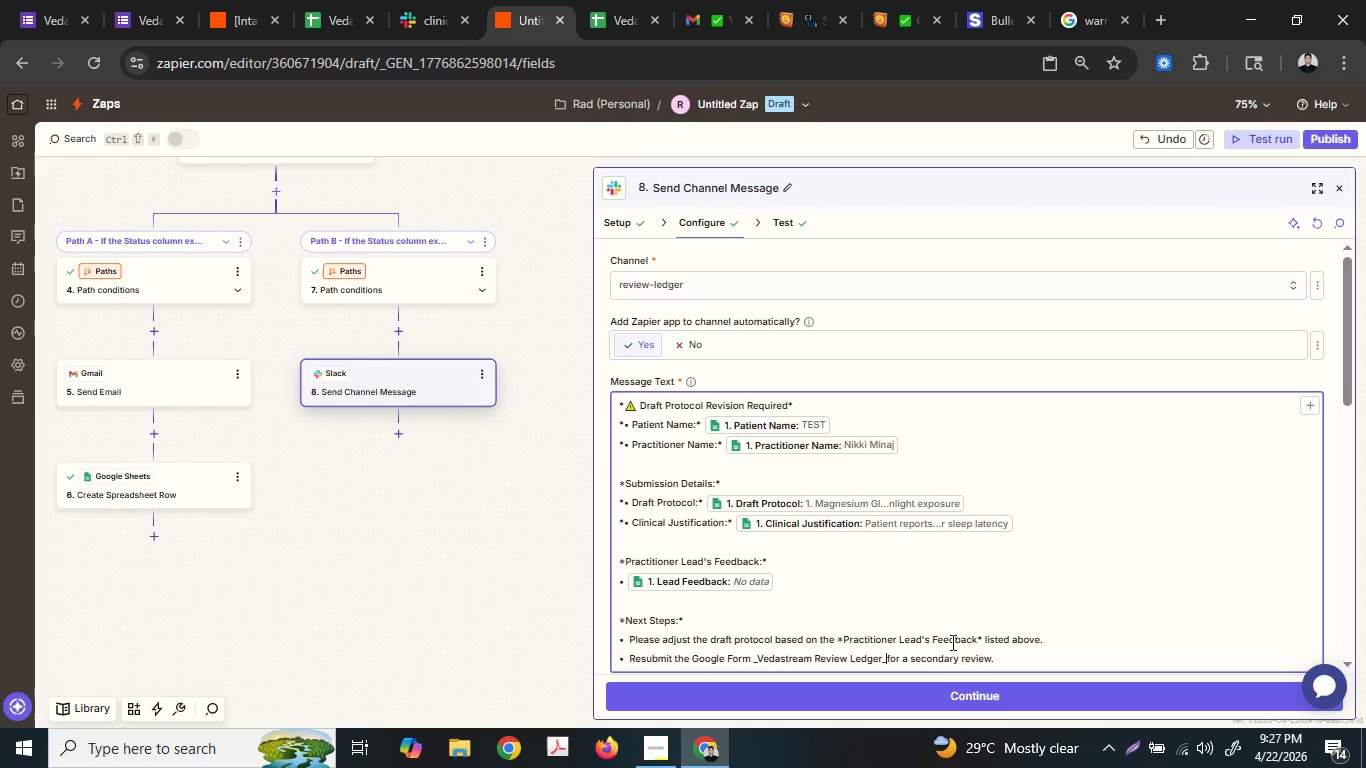 
key(Space)
 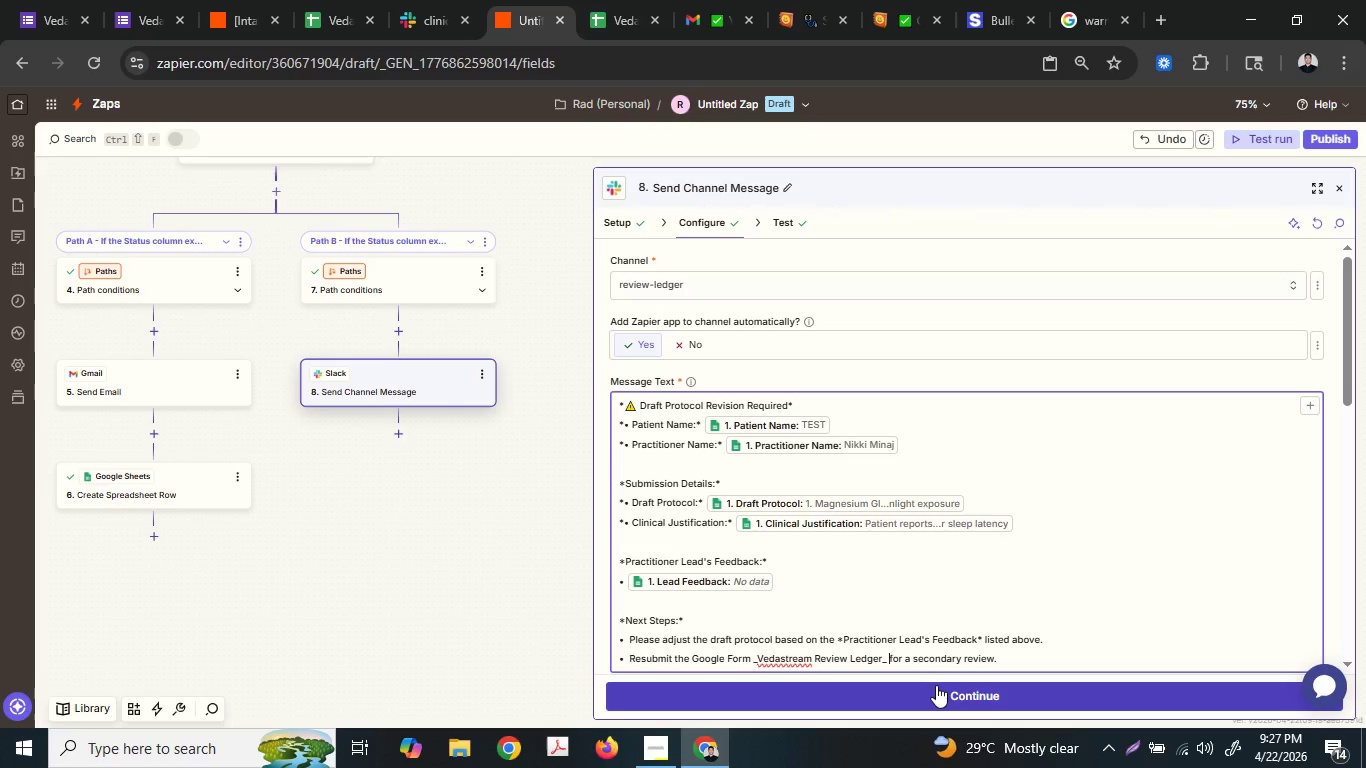 
left_click([939, 691])
 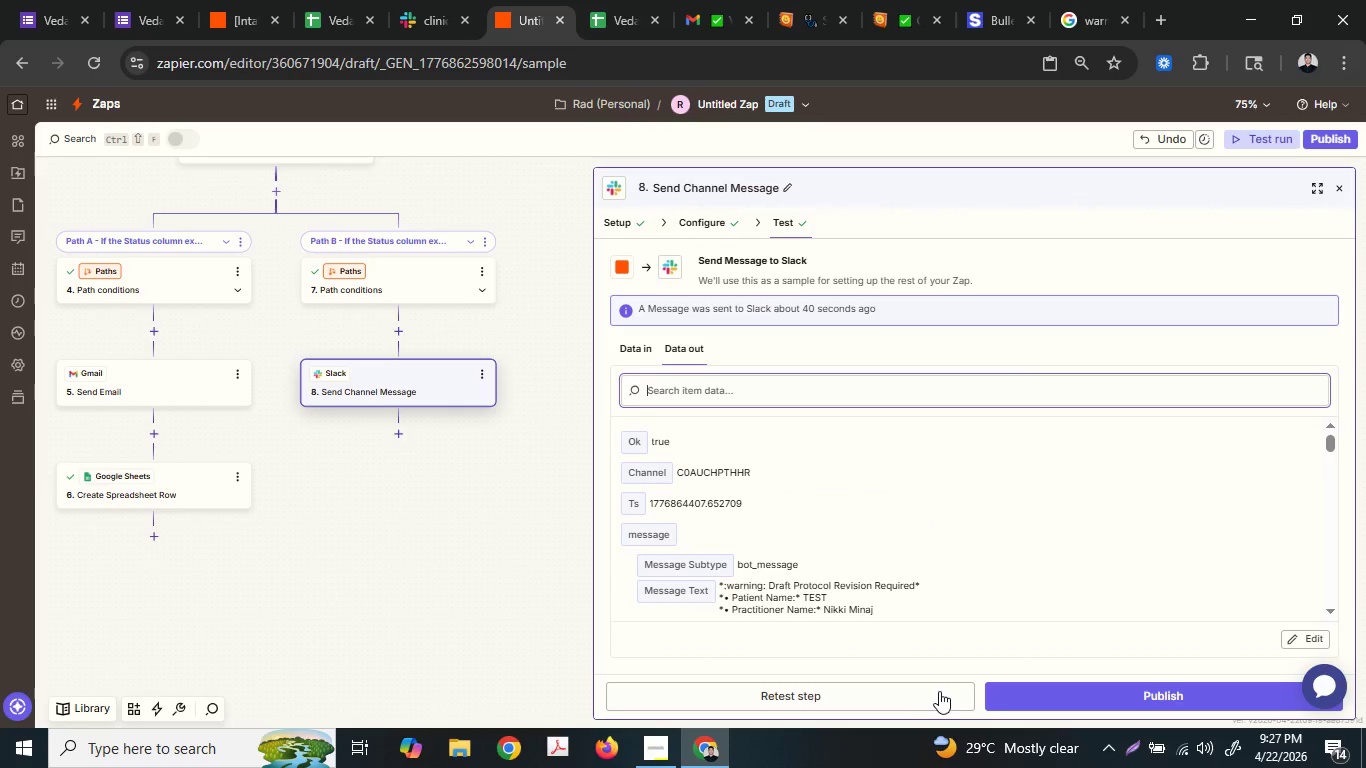 
left_click([929, 690])
 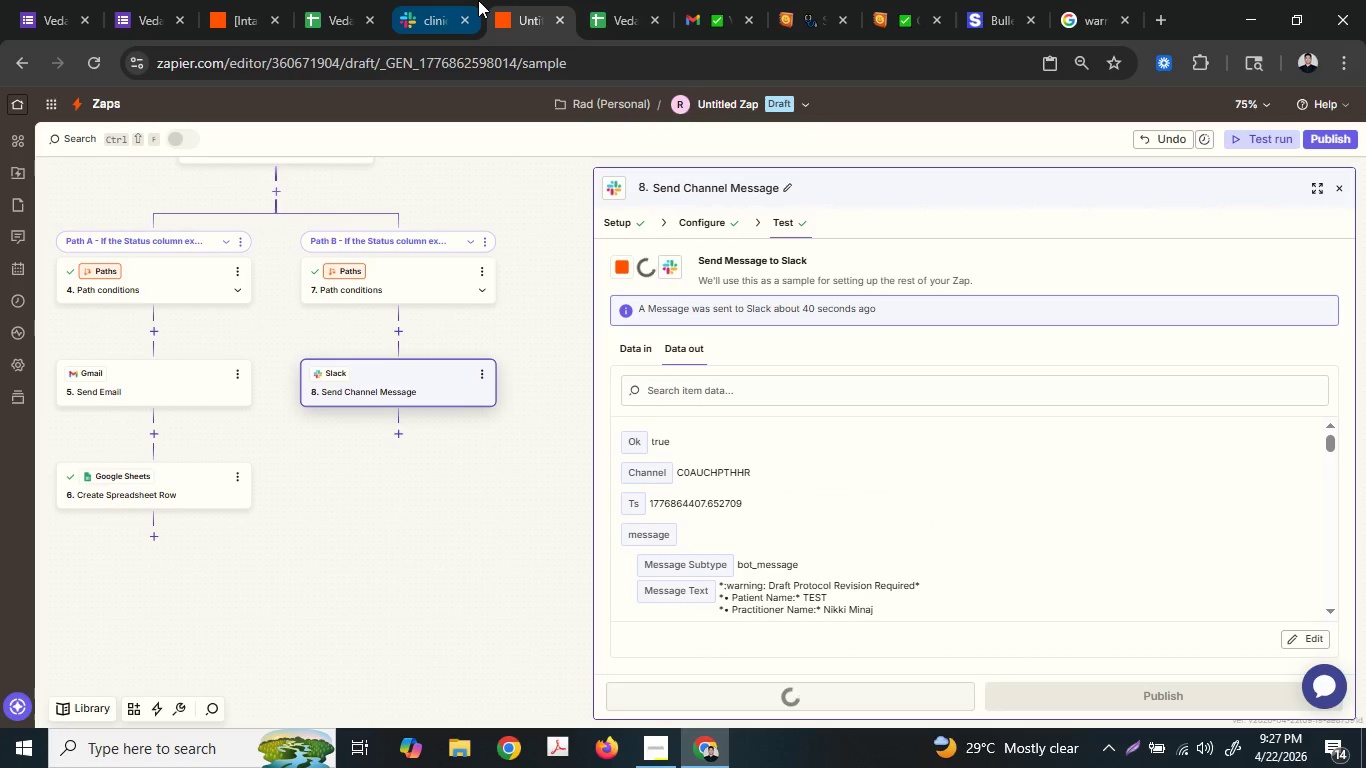 
left_click([443, 0])
 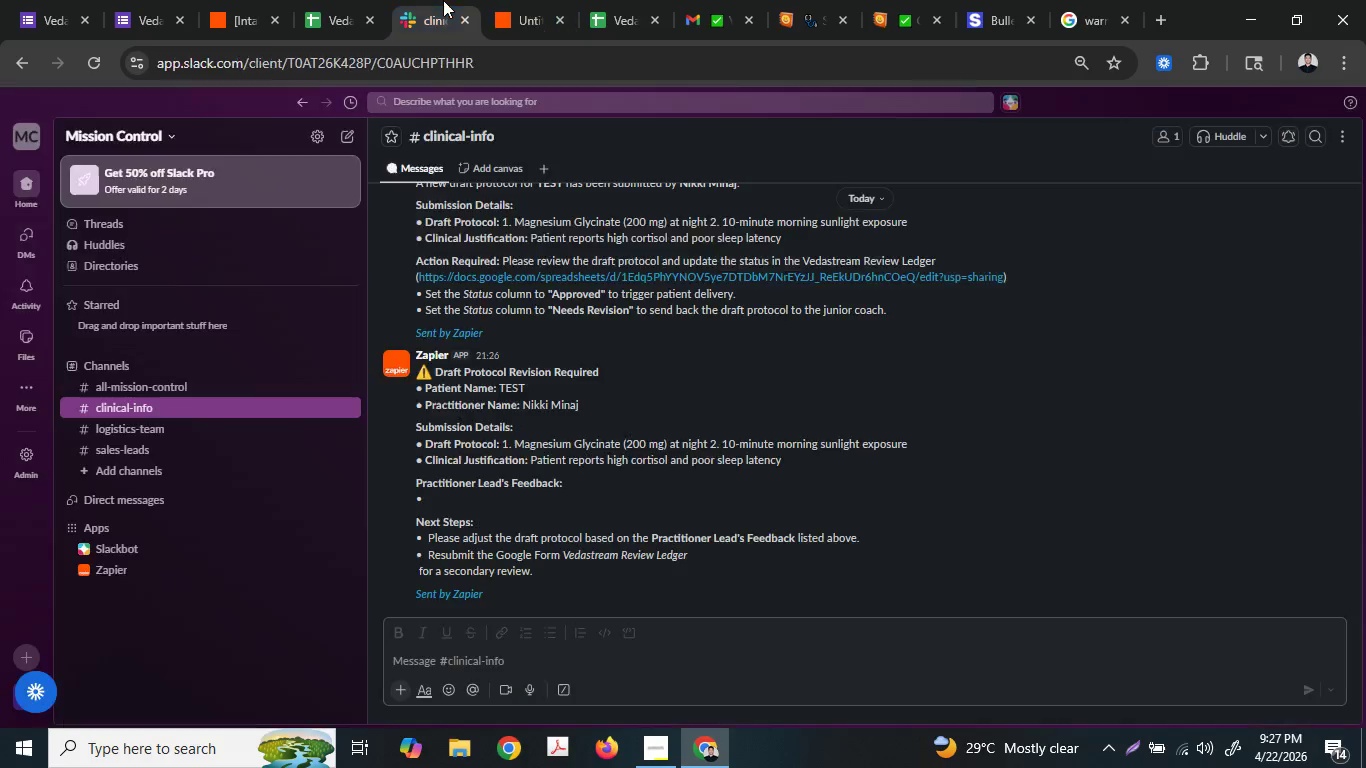 
mouse_move([444, 21])
 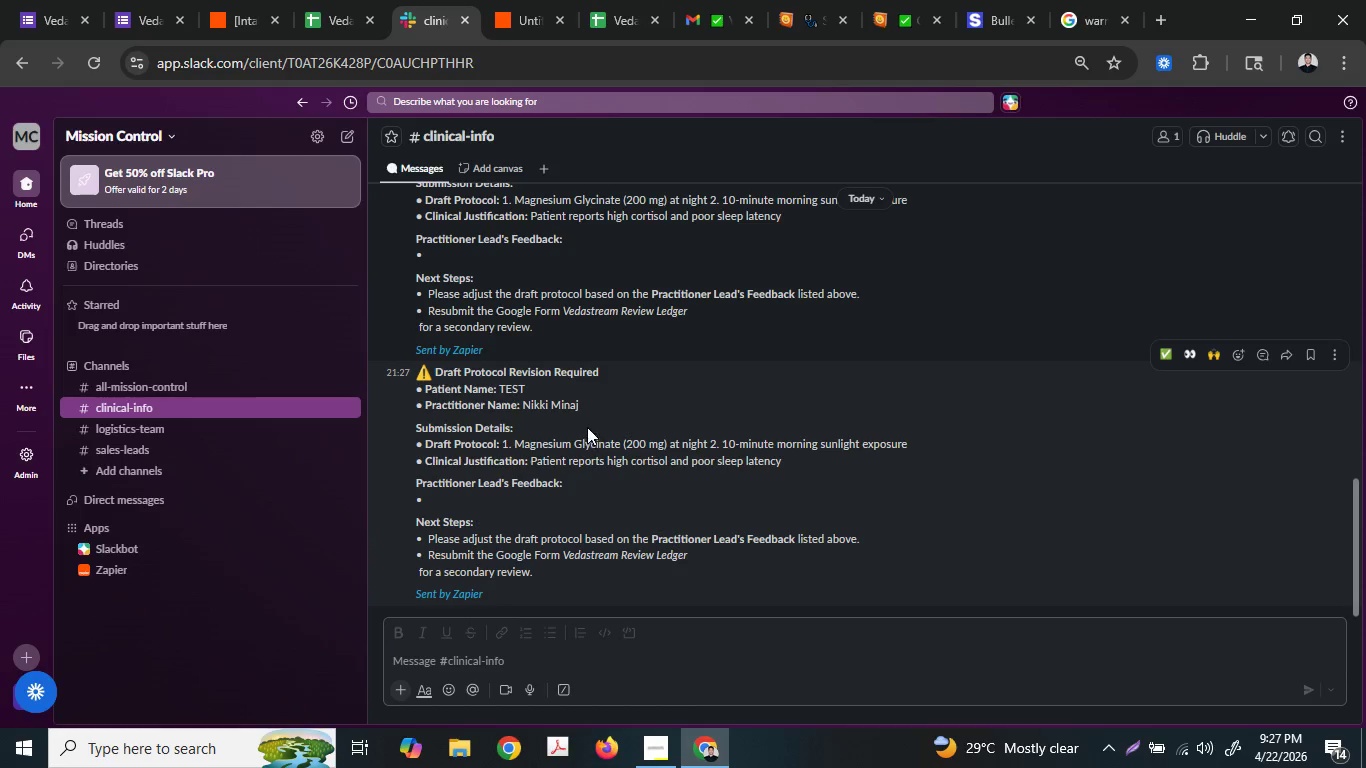 
wait(13.95)
 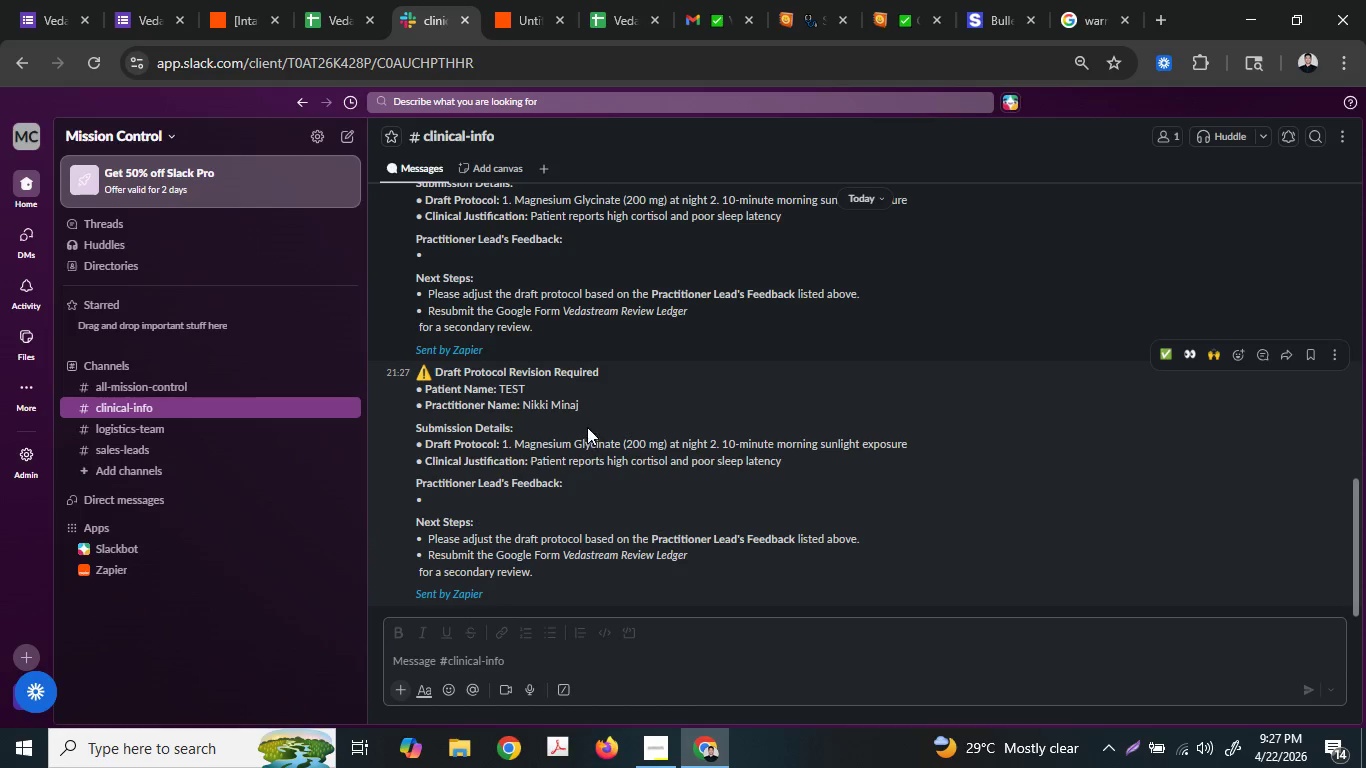 
left_click([376, 0])
 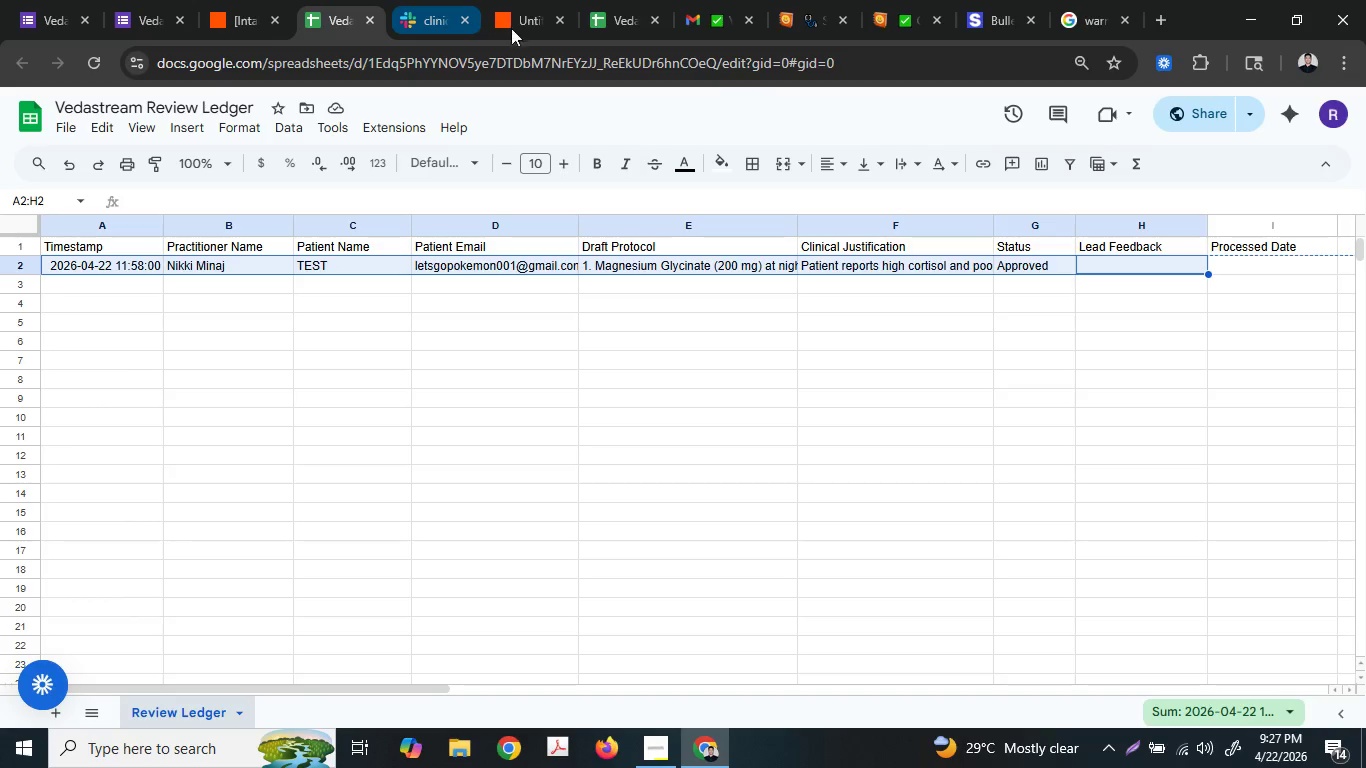 
left_click([530, 0])
 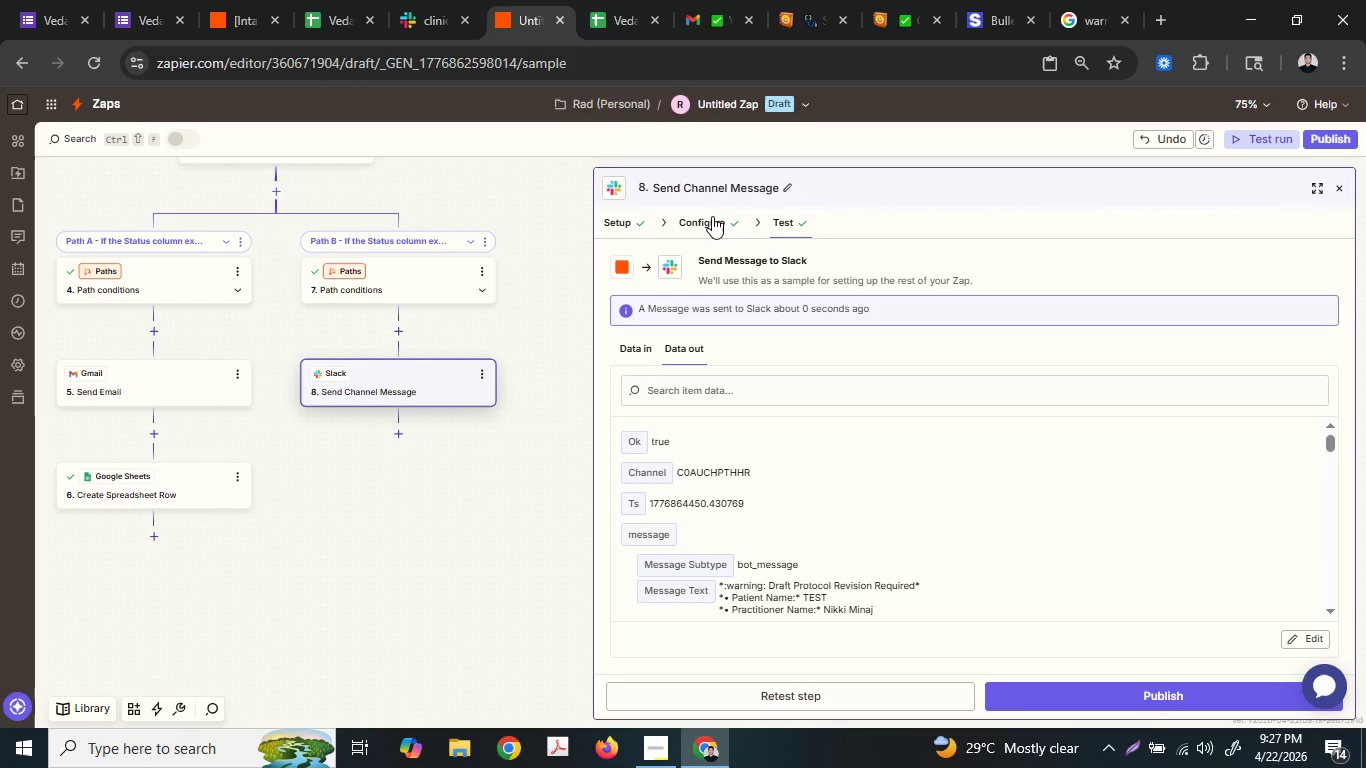 
left_click([692, 204])
 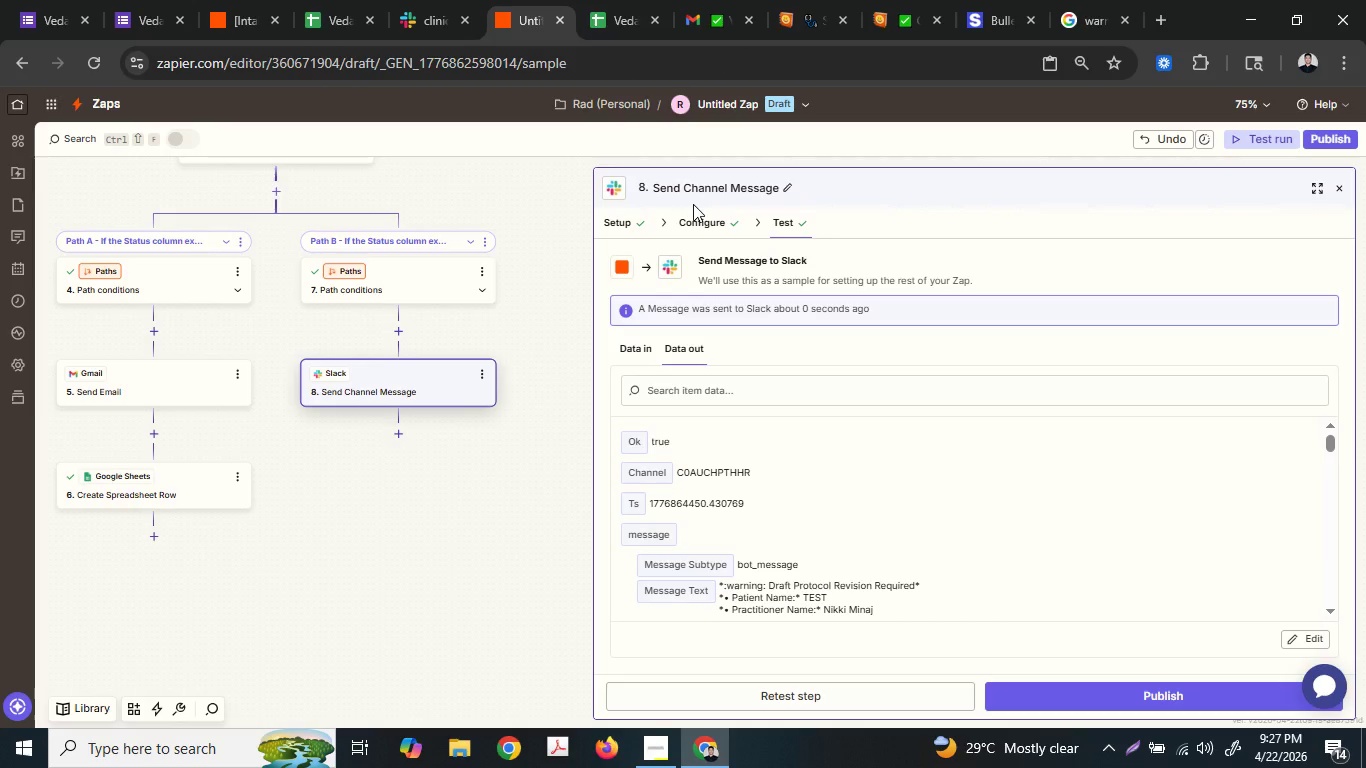 
left_click([701, 210])
 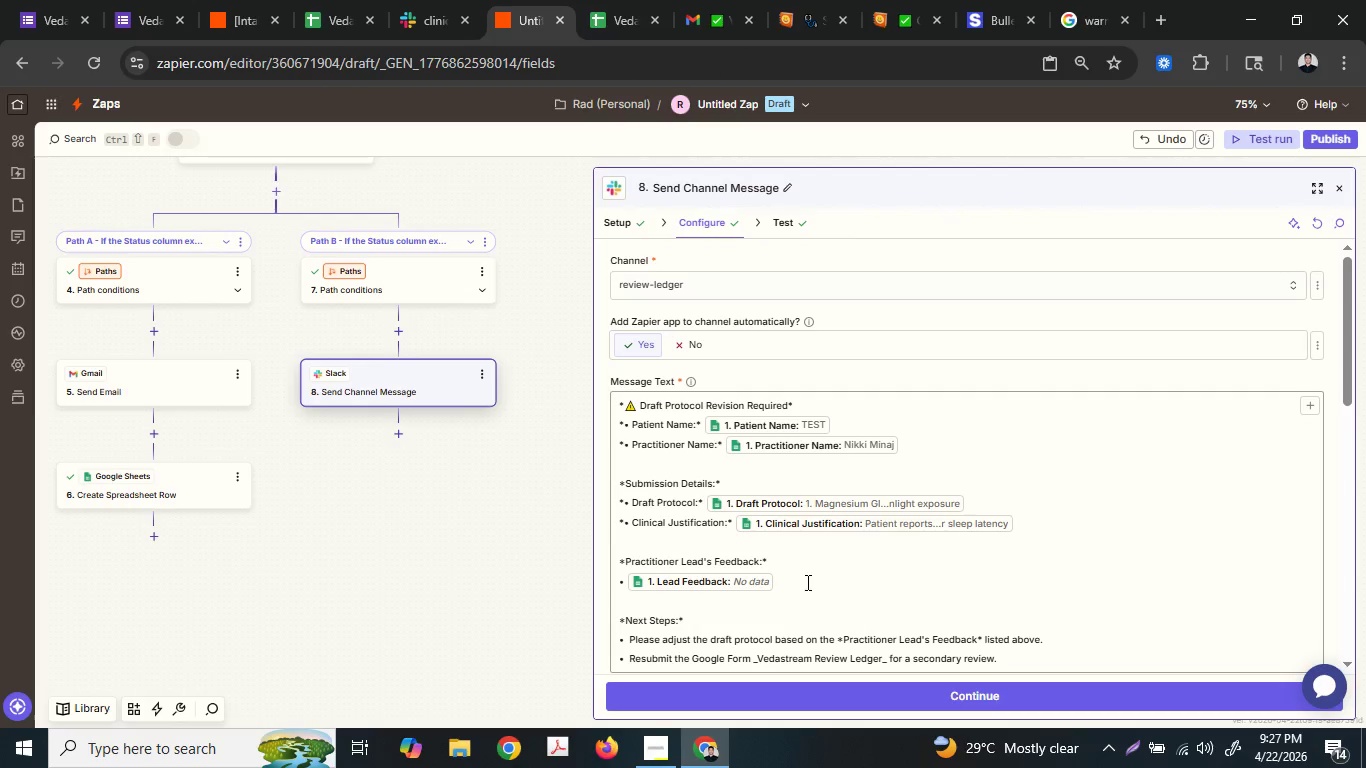 
scroll: coordinate [800, 580], scroll_direction: down, amount: 2.0
 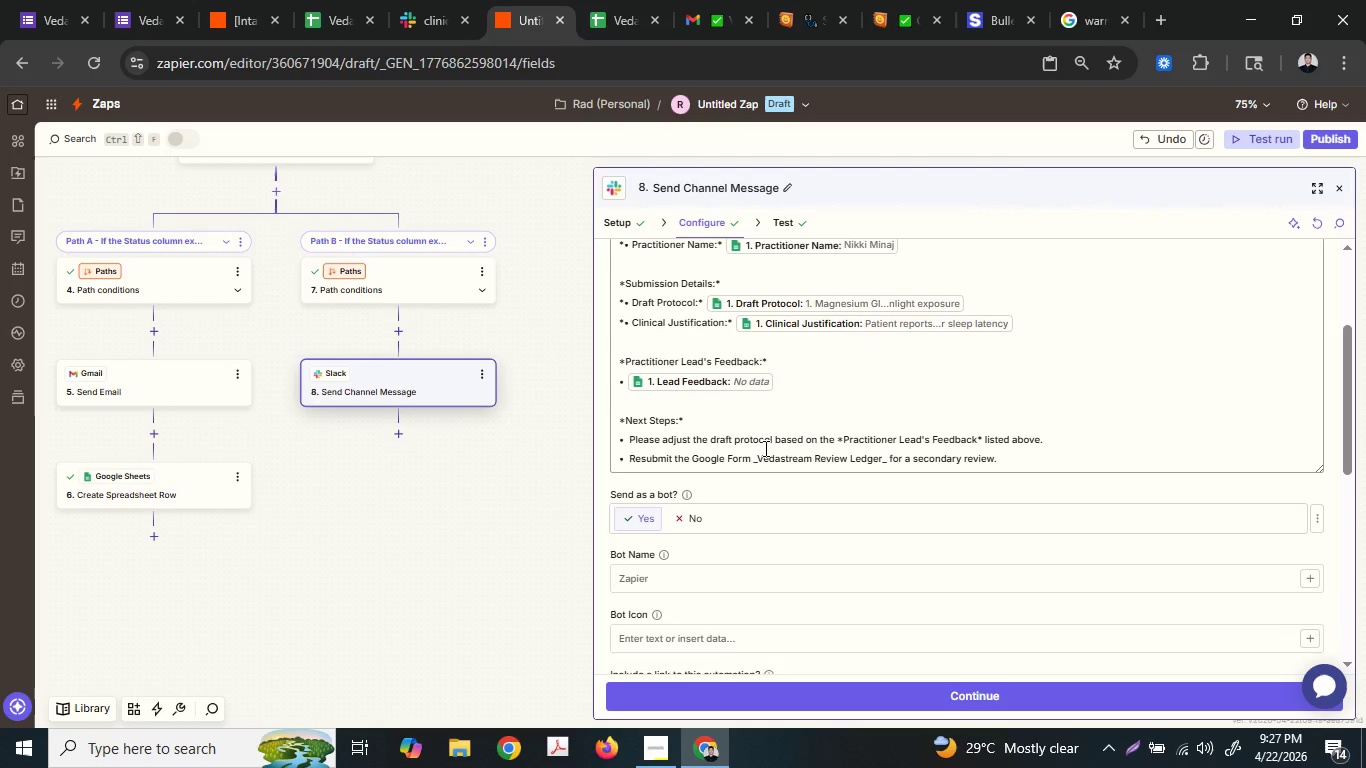 
left_click([764, 448])
 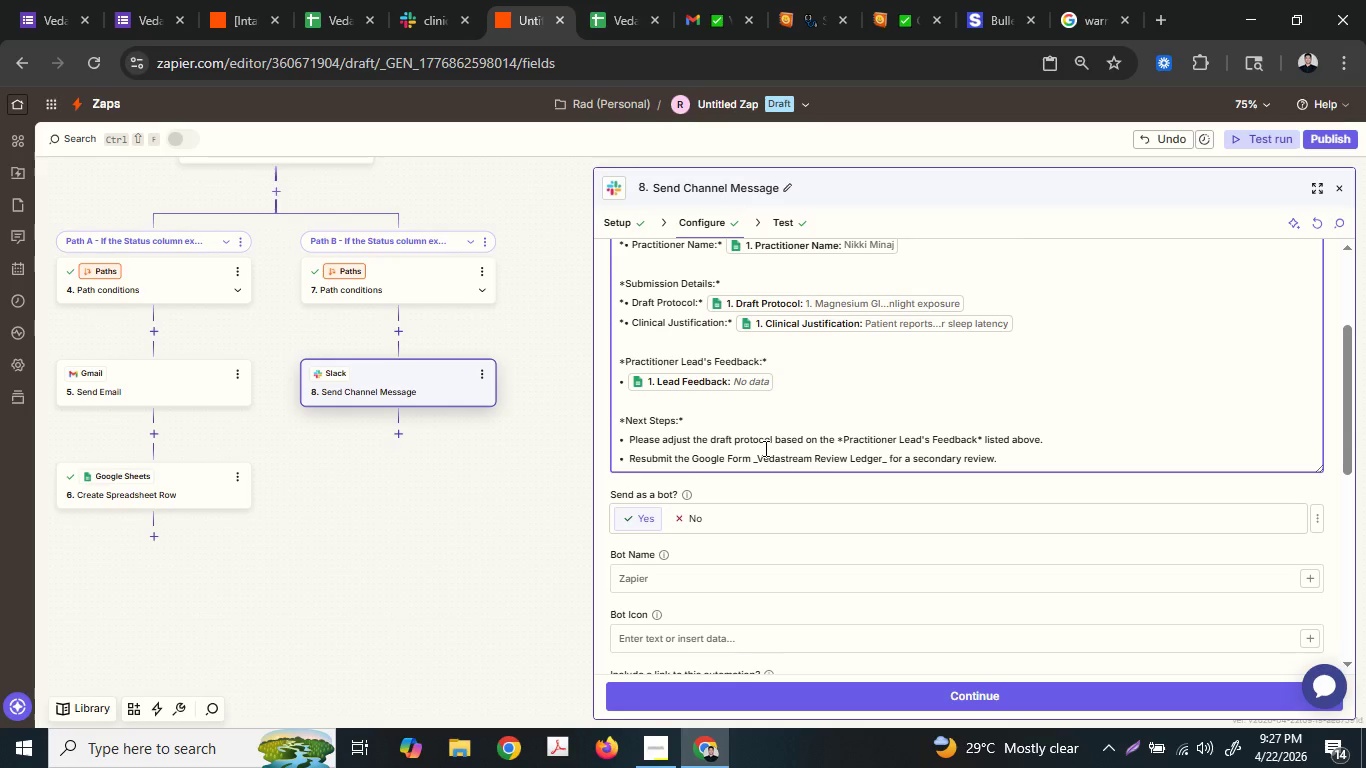 
key(ArrowRight)
 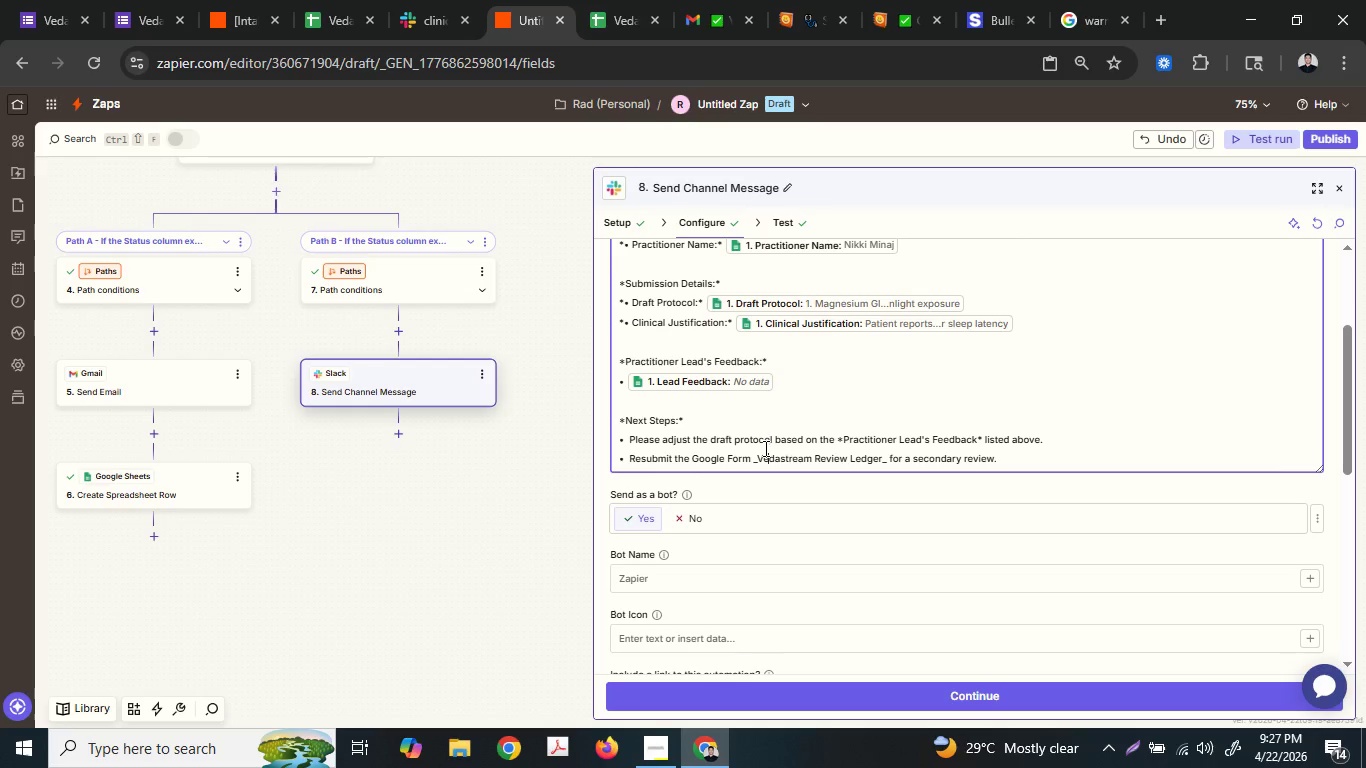 
key(ArrowDown)
 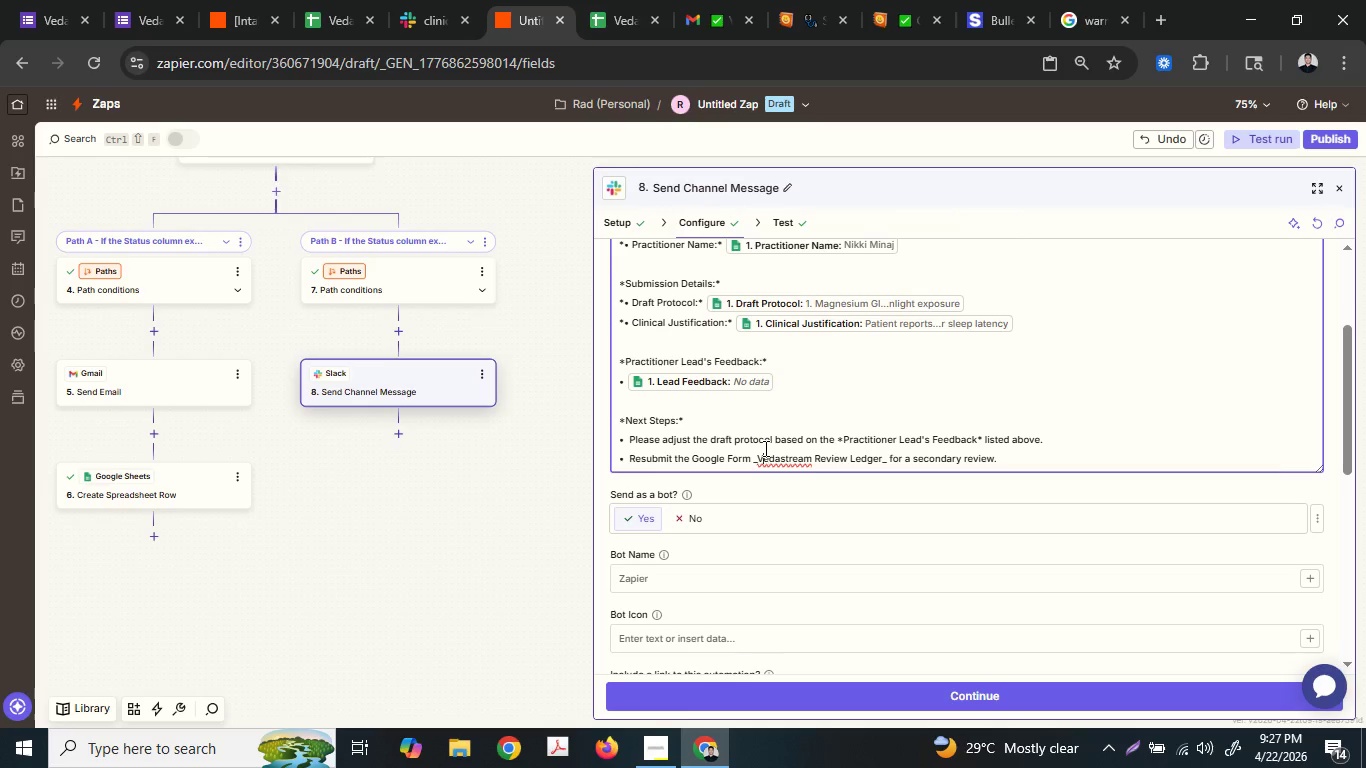 
key(ArrowLeft)
 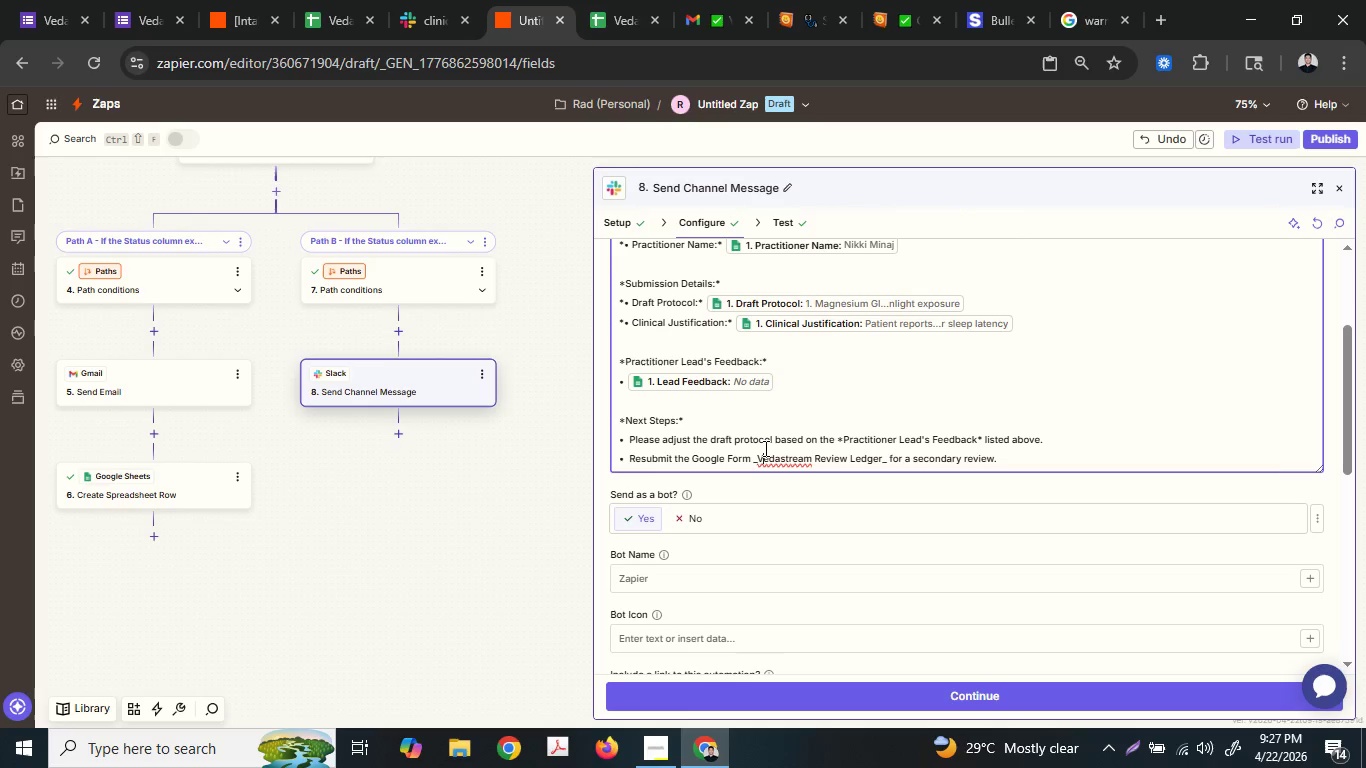 
key(ArrowLeft)
 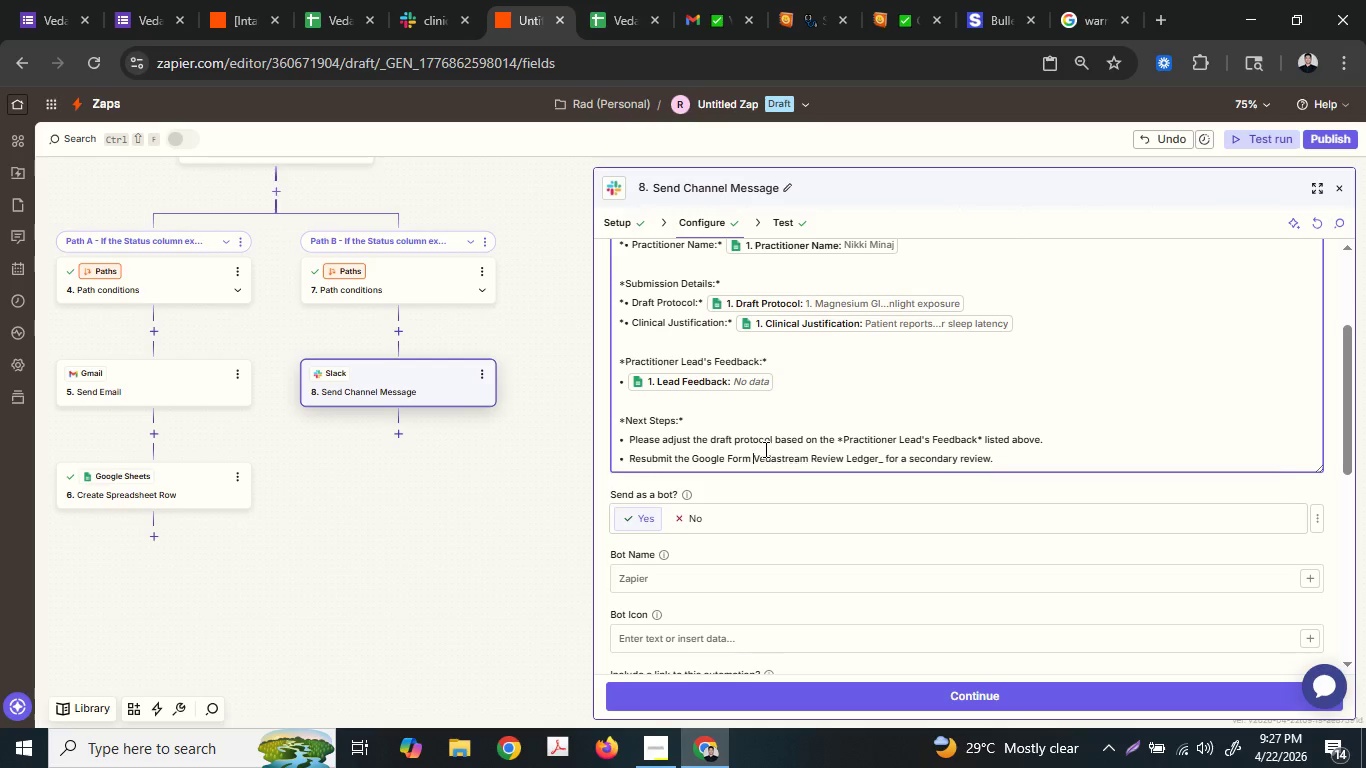 
key(Backspace)